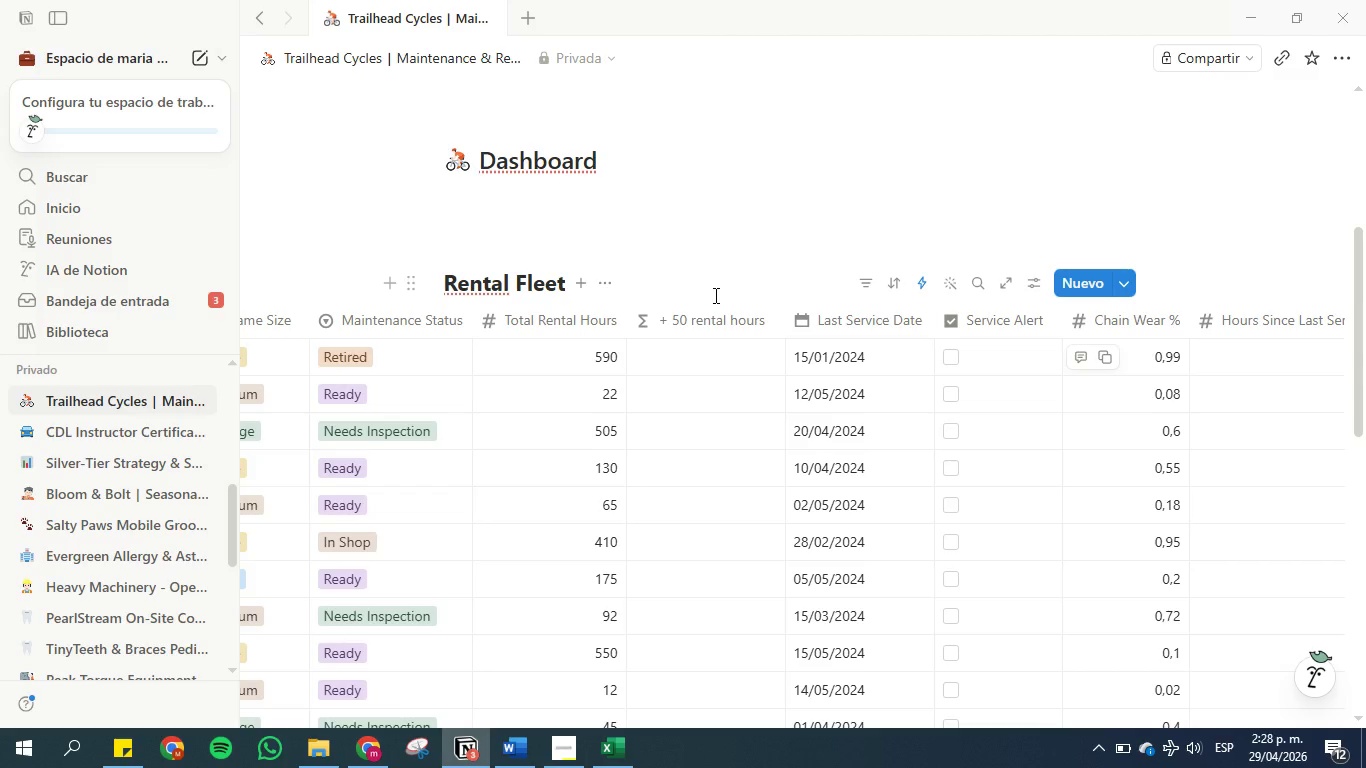 
wait(33.7)
 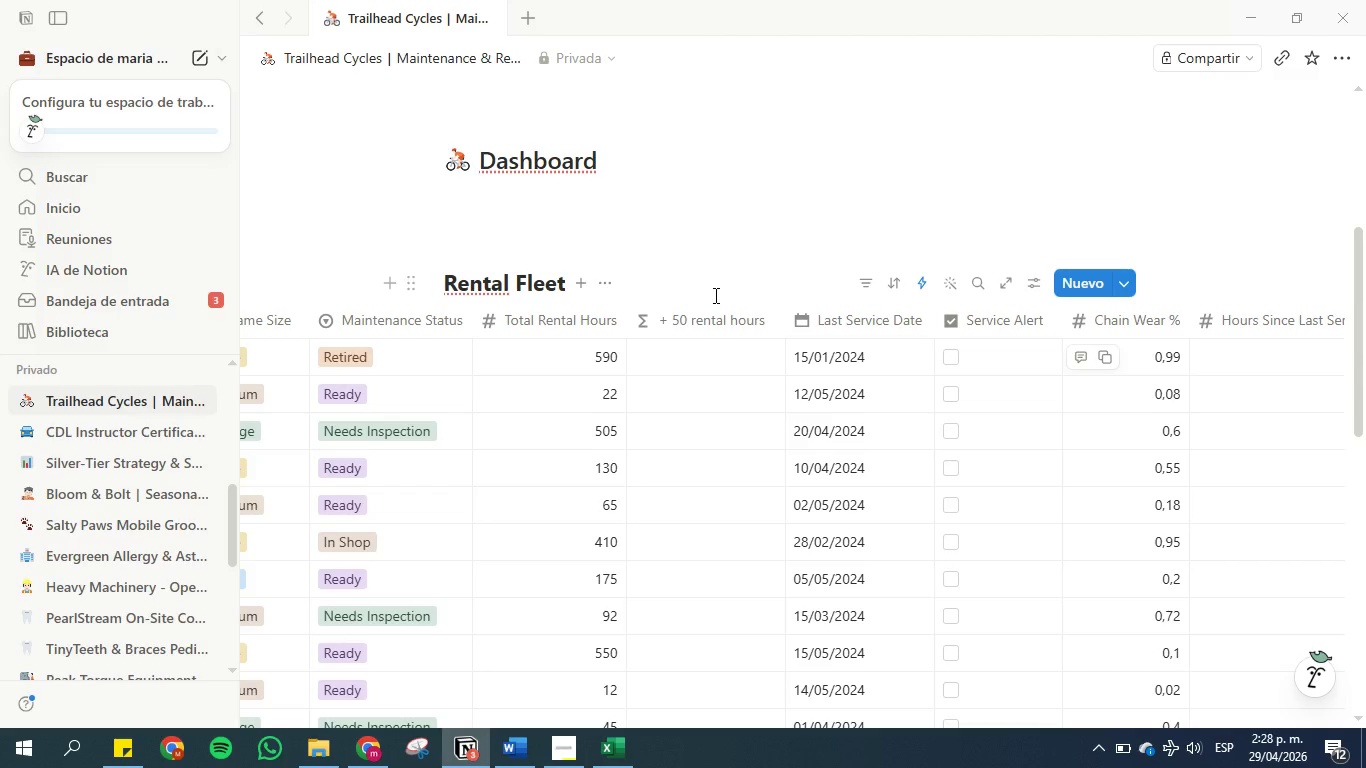 
mouse_move([522, 708])
 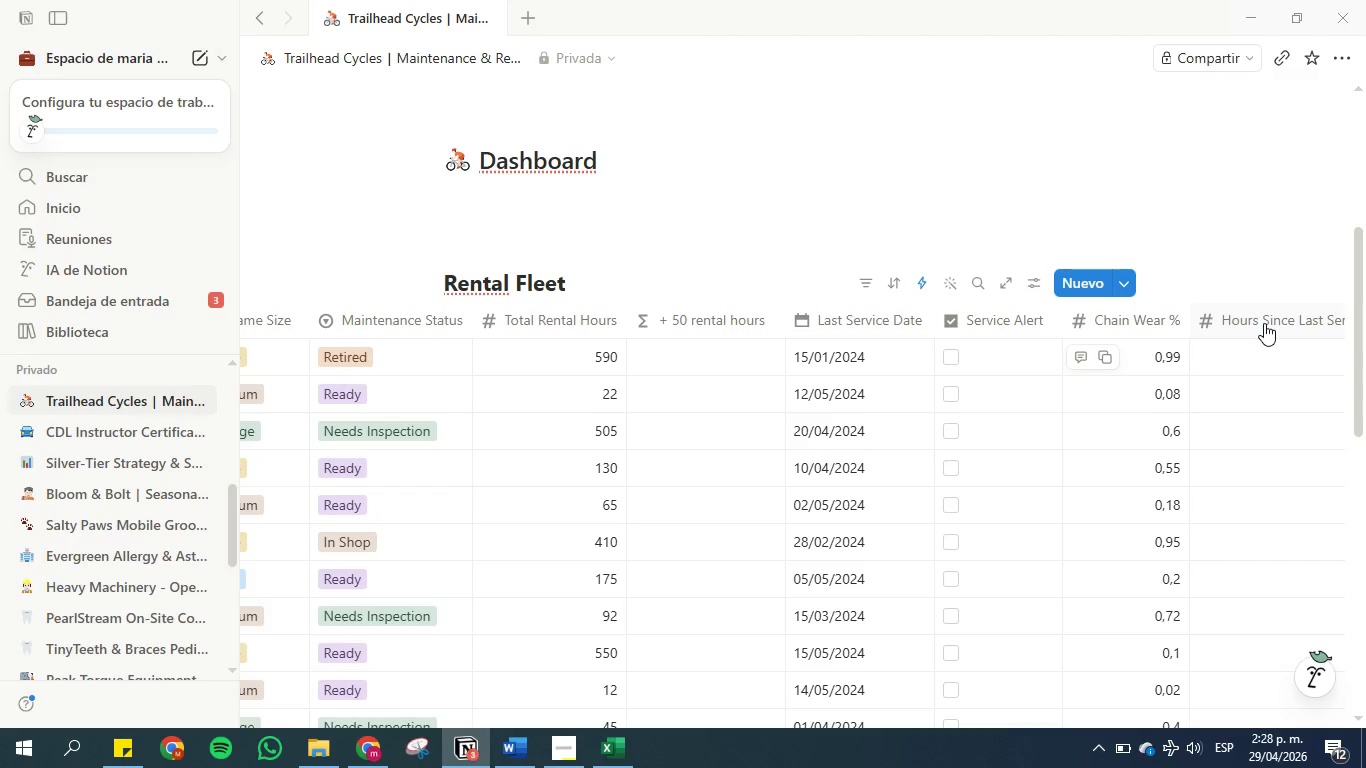 
wait(8.2)
 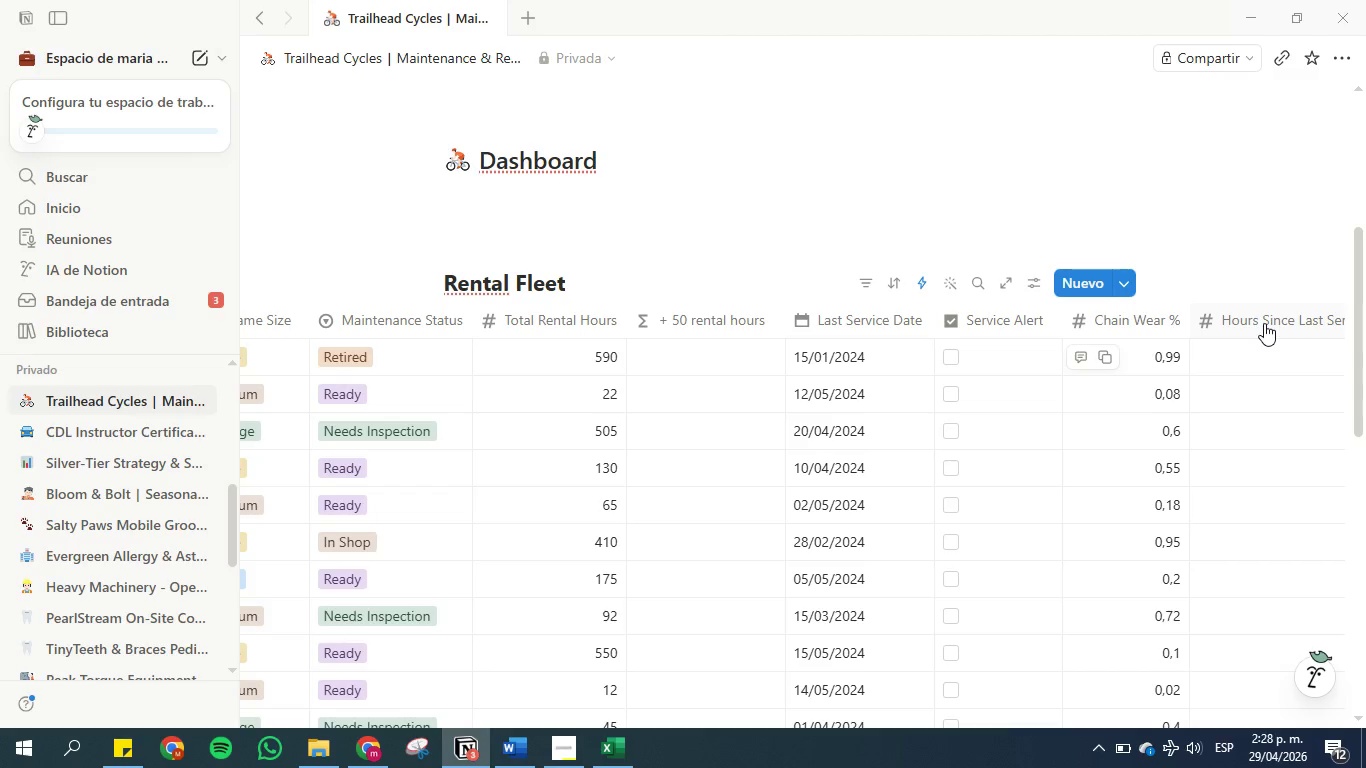 
left_click_drag(start_coordinate=[695, 315], to_coordinate=[939, 311])
 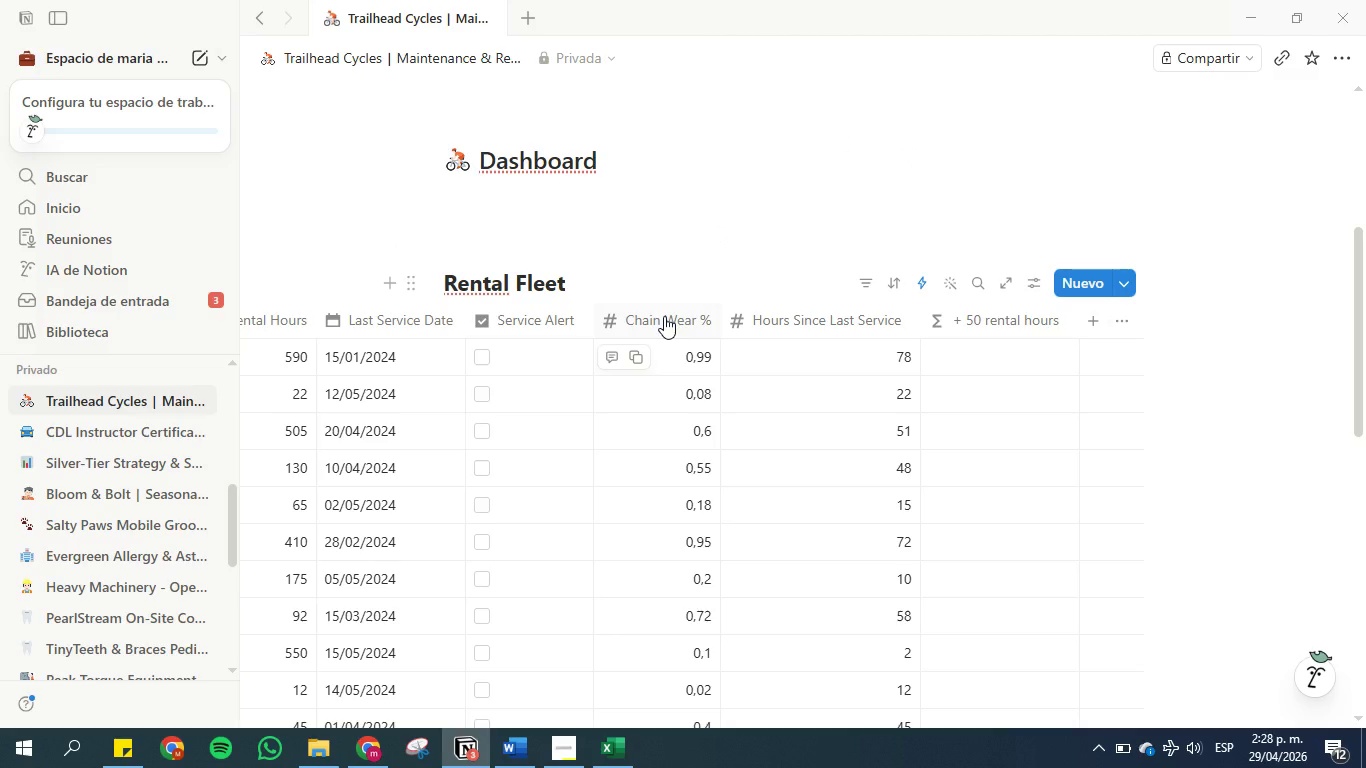 
wait(12.28)
 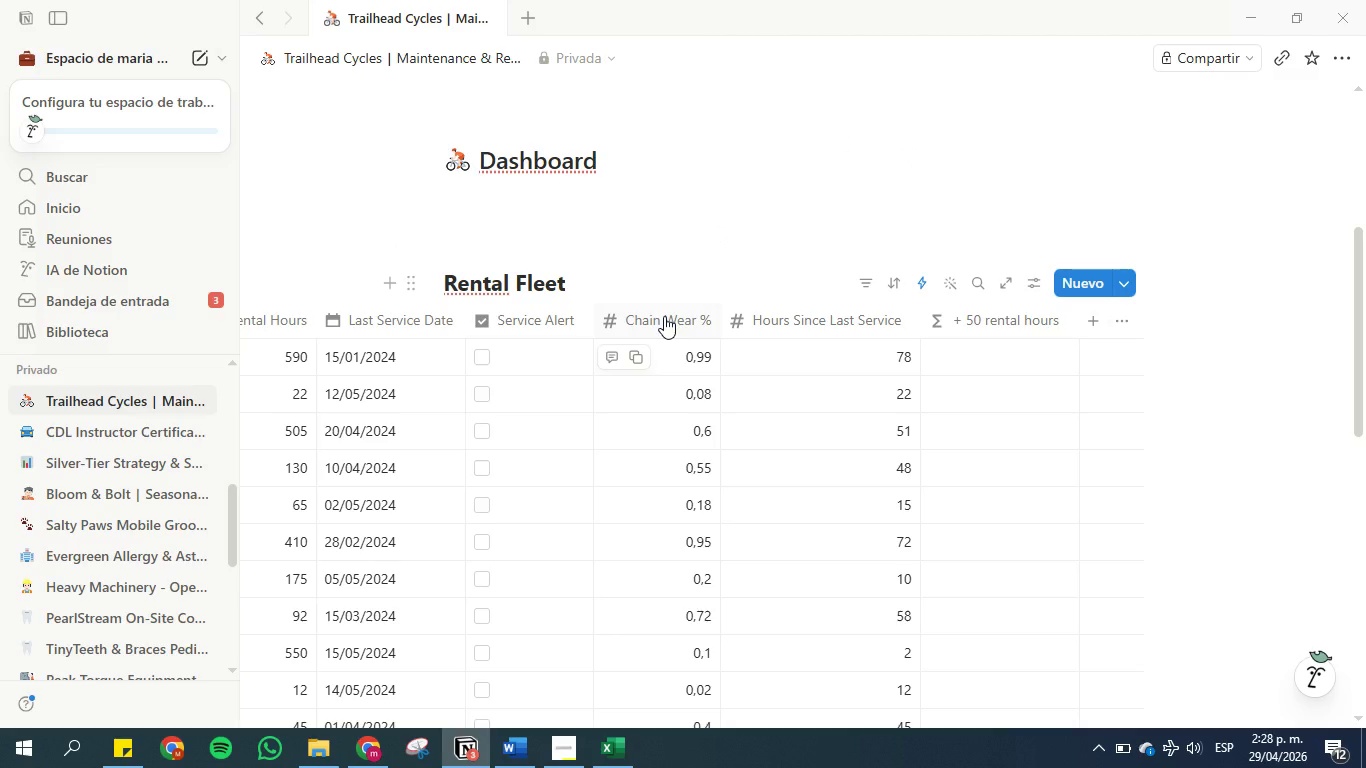 
left_click_drag(start_coordinate=[664, 316], to_coordinate=[1052, 321])
 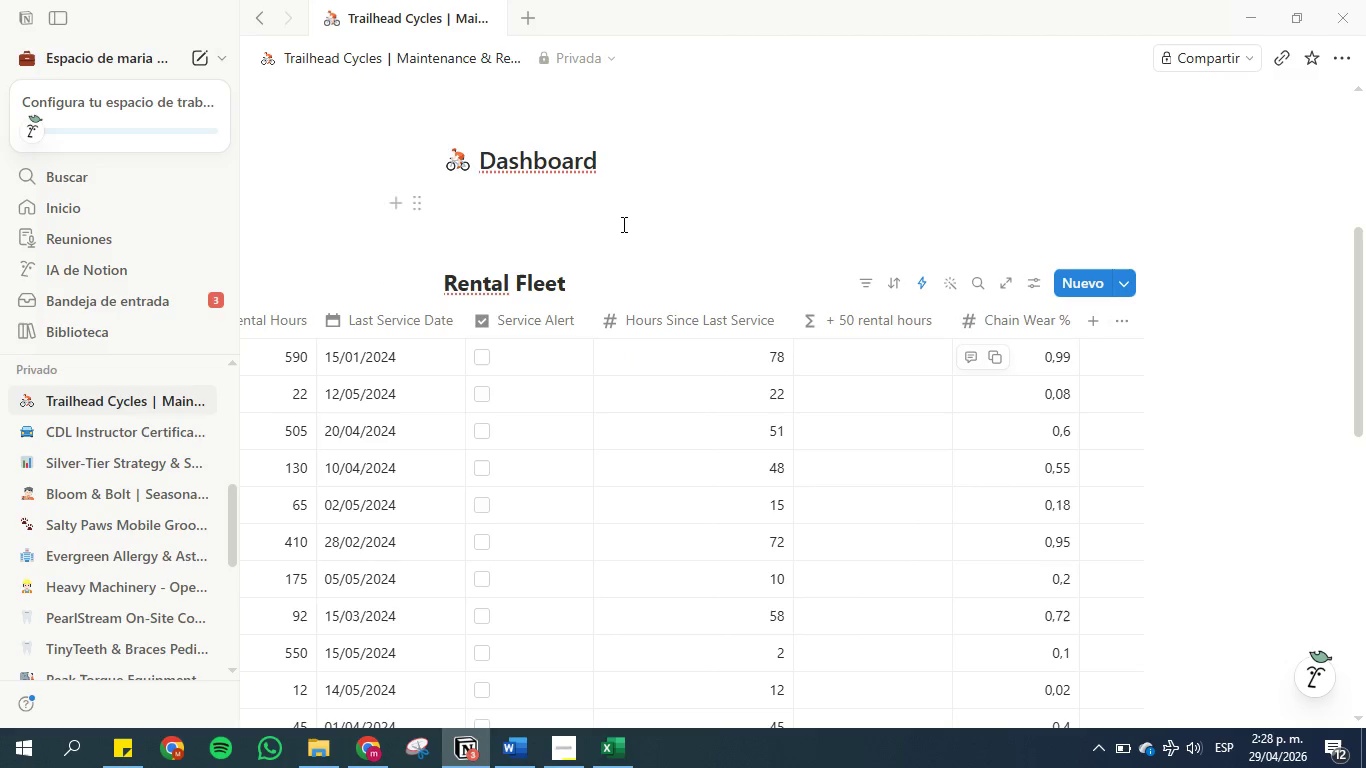 
scroll: coordinate [622, 228], scroll_direction: down, amount: 1.0
 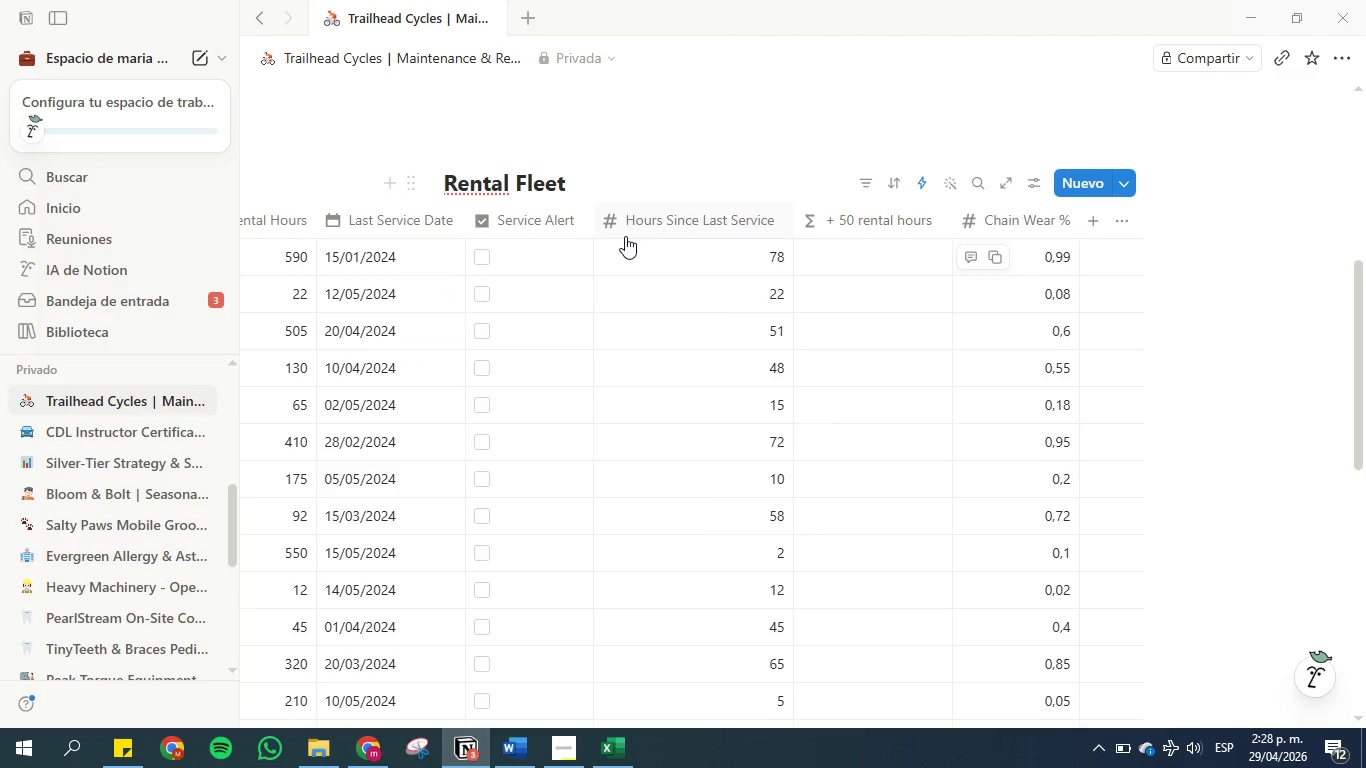 
scroll: coordinate [625, 236], scroll_direction: up, amount: 1.0
 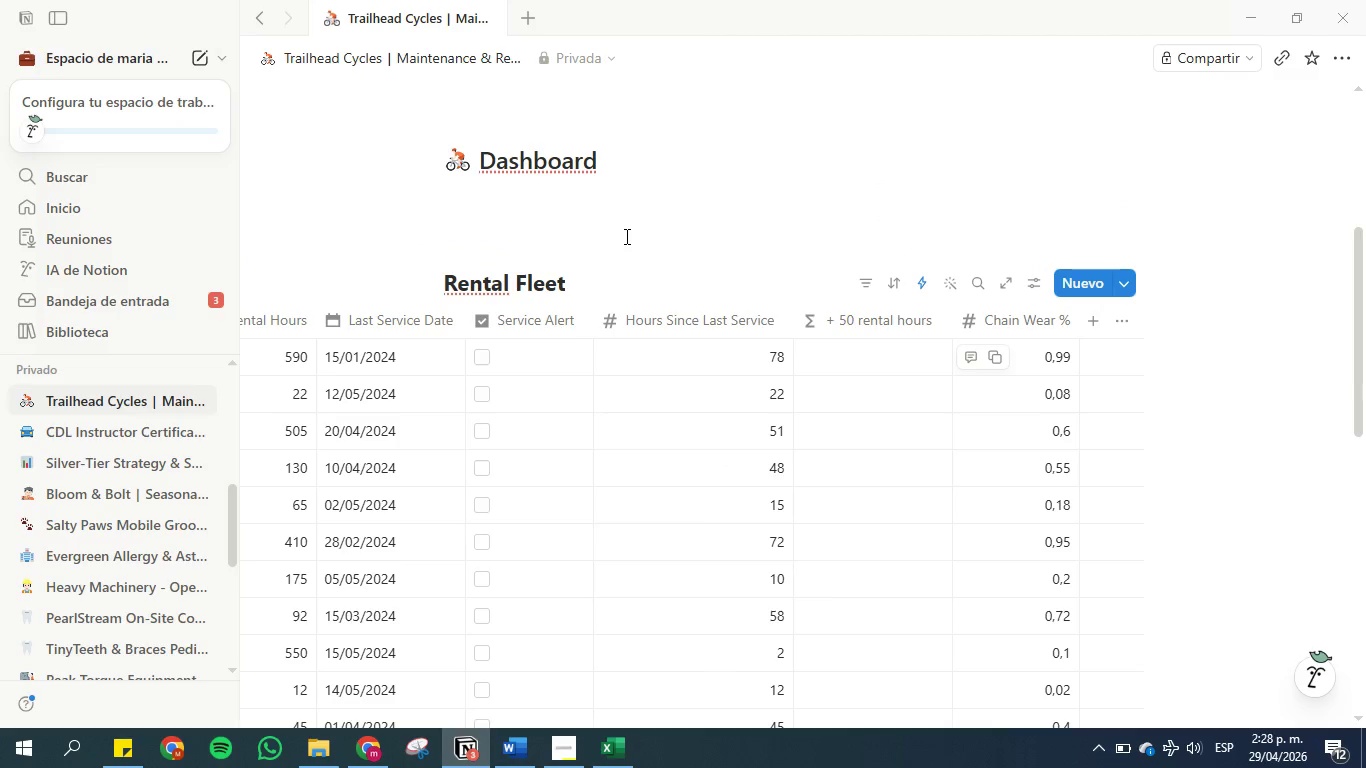 
scroll: coordinate [644, 443], scroll_direction: down, amount: 4.0
 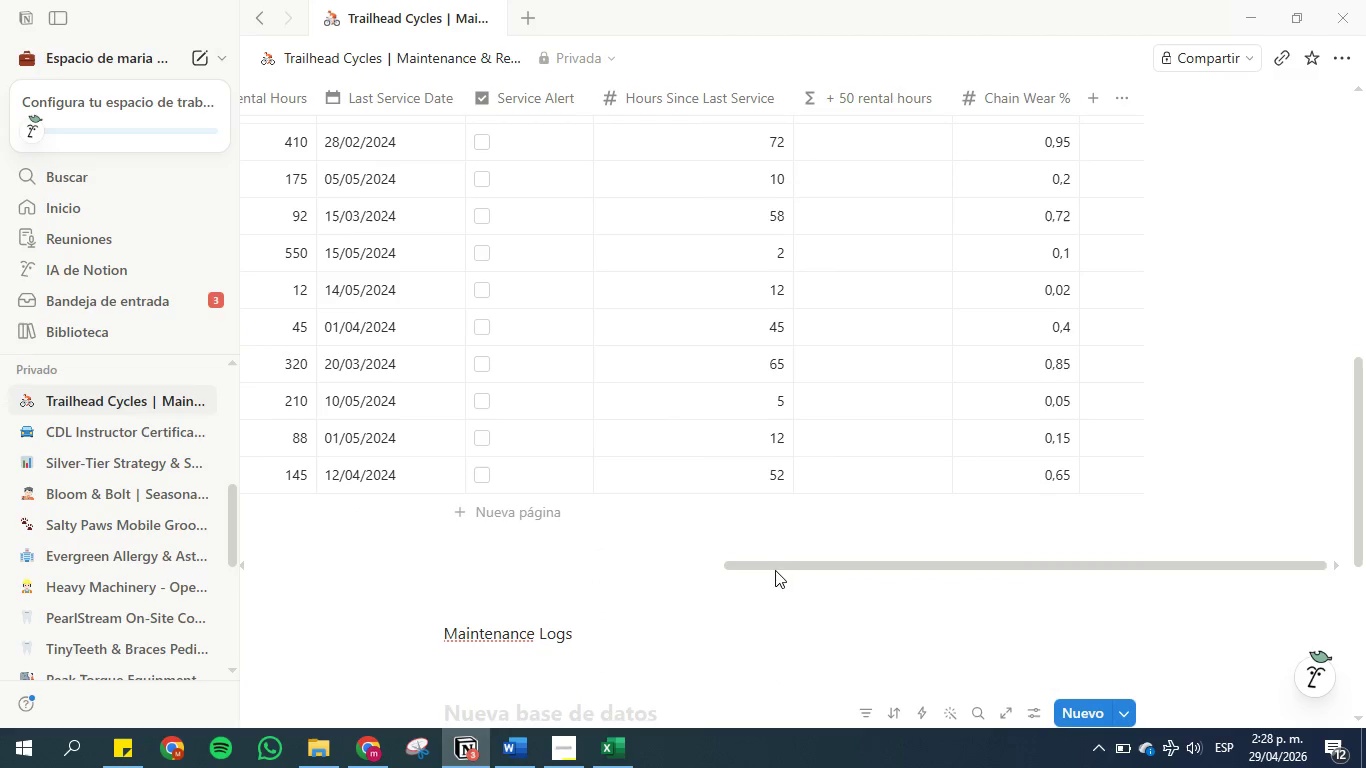 
left_click_drag(start_coordinate=[775, 563], to_coordinate=[821, 585])
 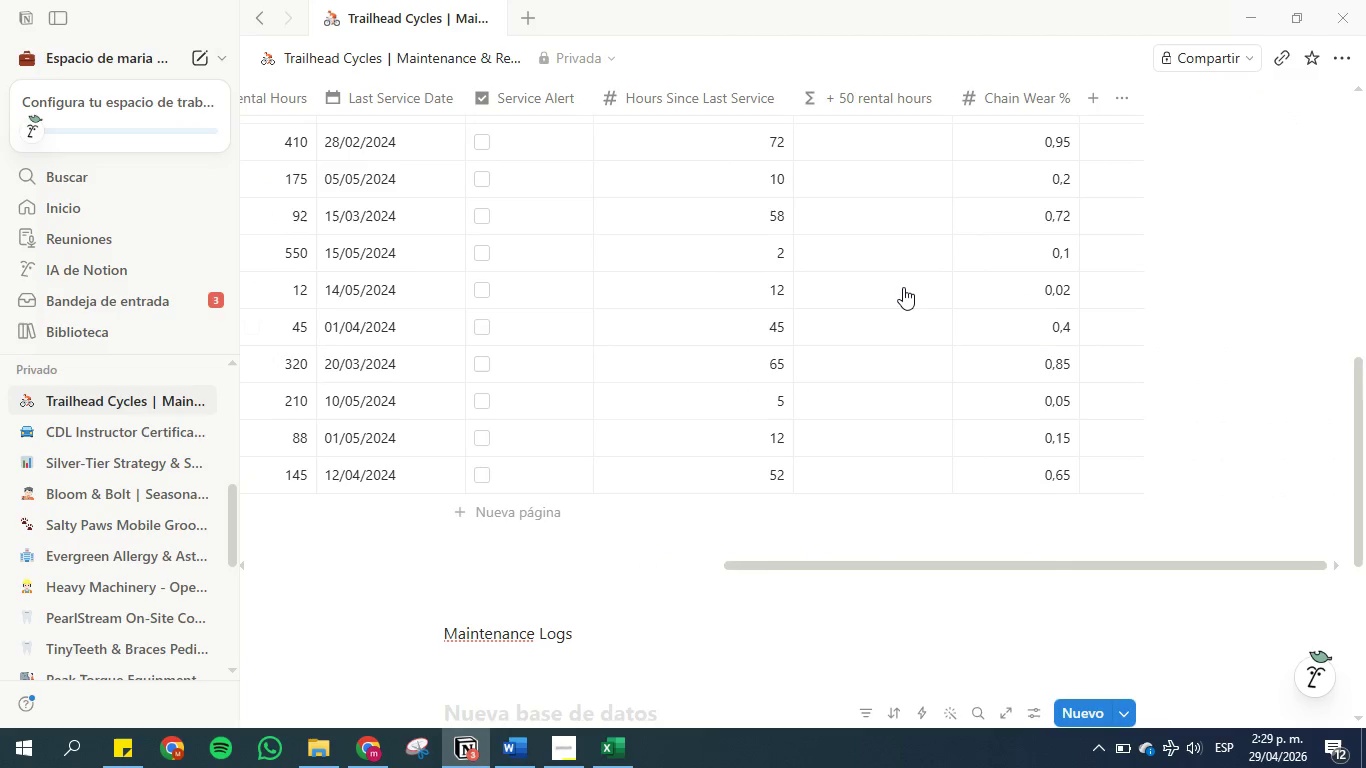 
scroll: coordinate [903, 287], scroll_direction: up, amount: 4.0
 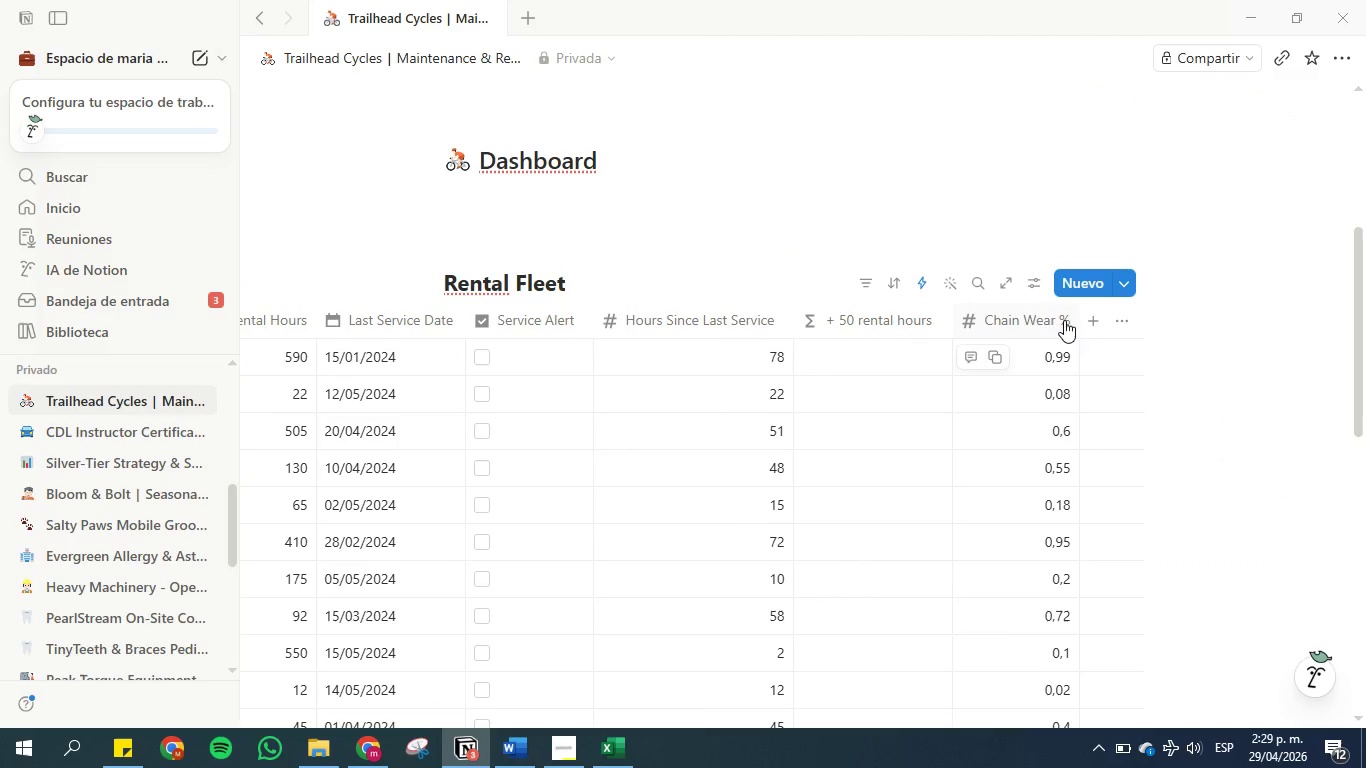 
left_click_drag(start_coordinate=[1019, 322], to_coordinate=[386, 323])
 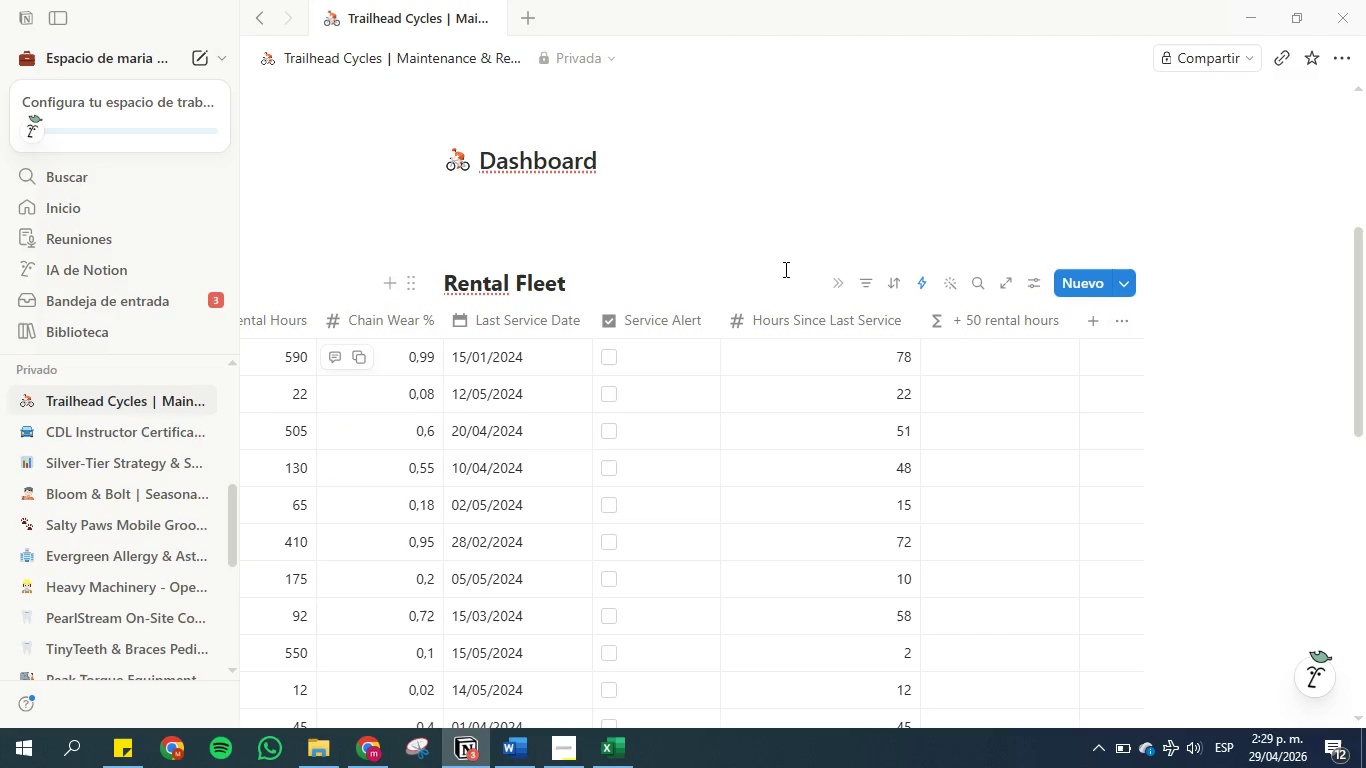 
wait(12.95)
 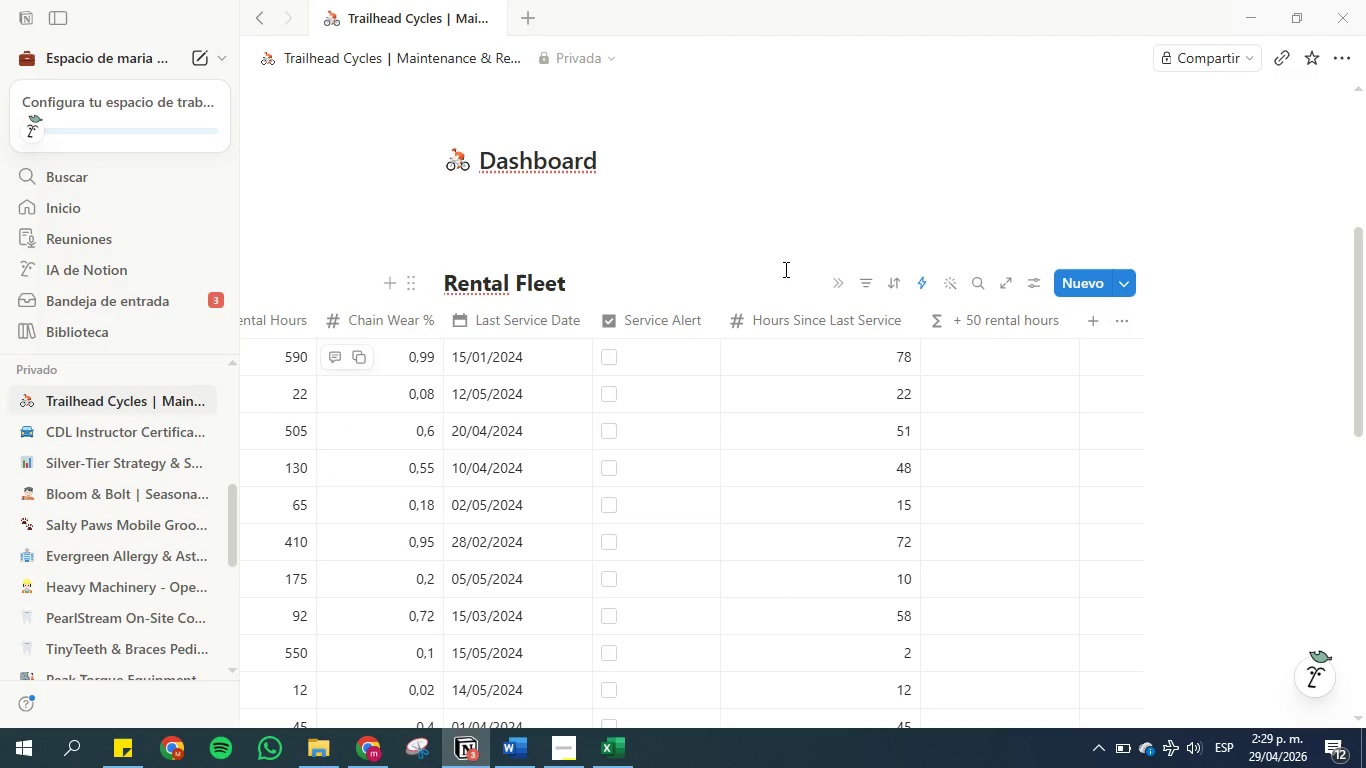 
left_click([990, 316])
 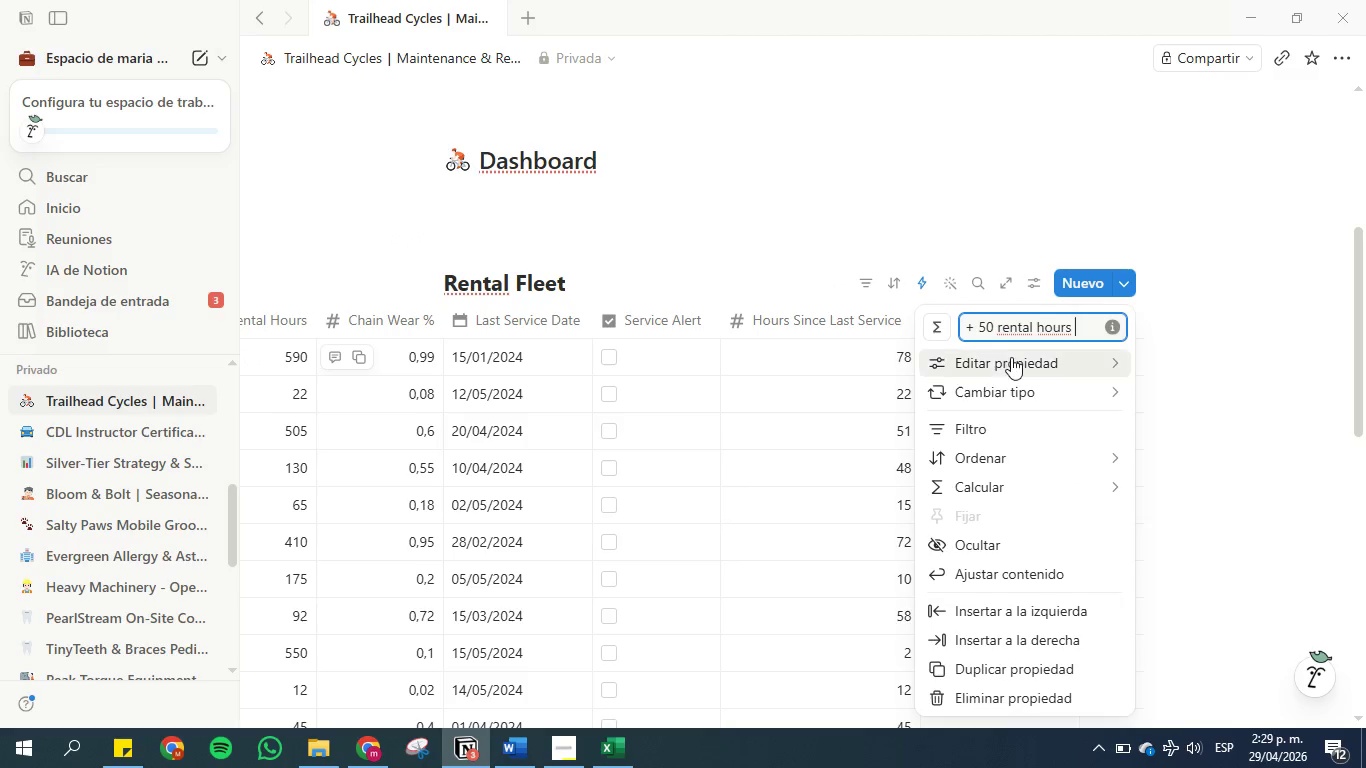 
left_click([1011, 361])
 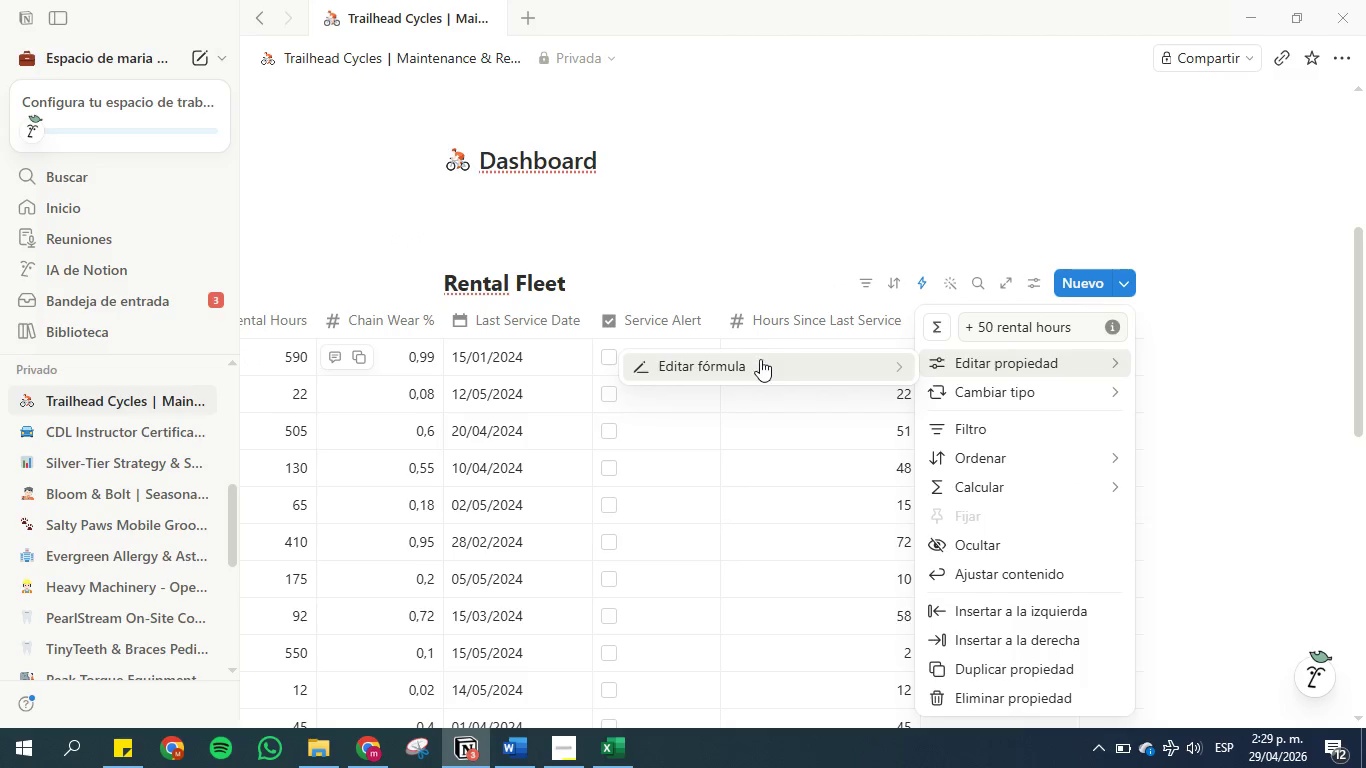 
left_click([756, 360])
 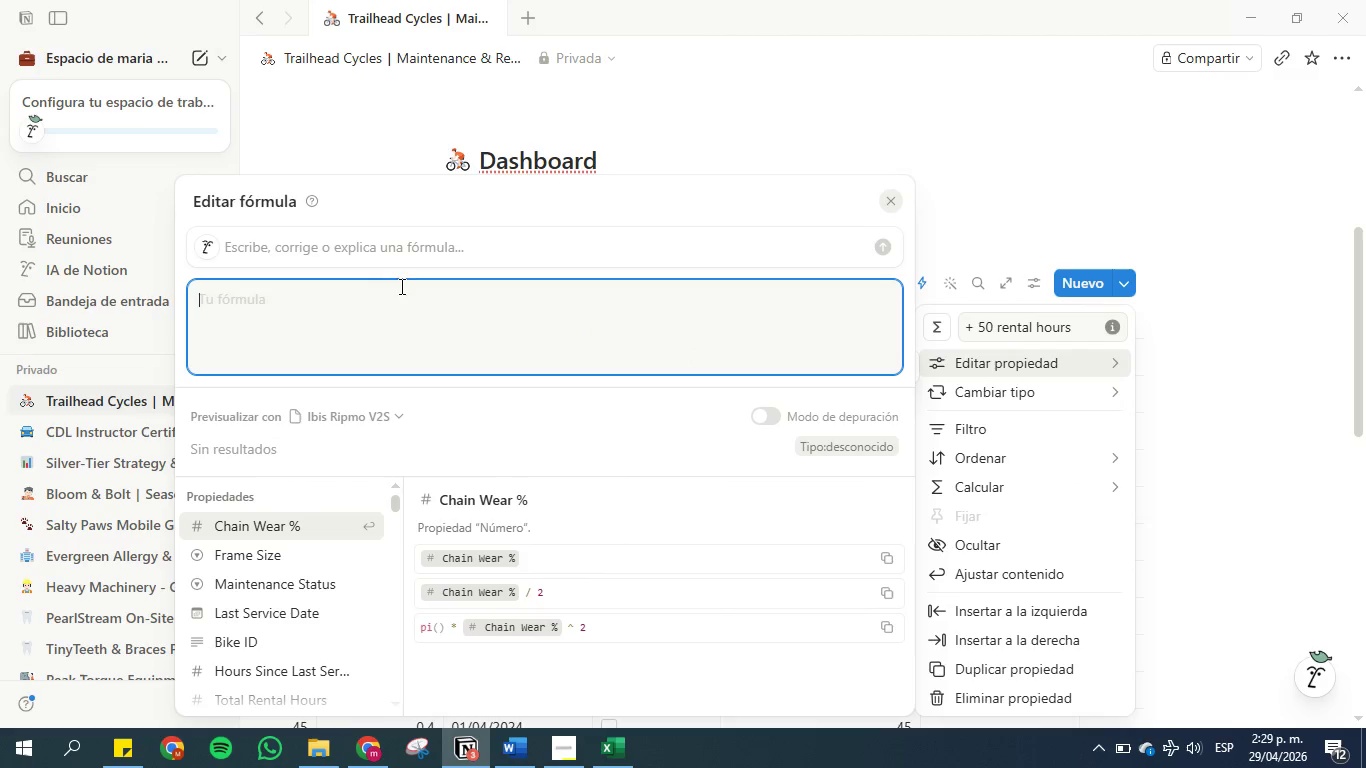 
left_click([351, 328])
 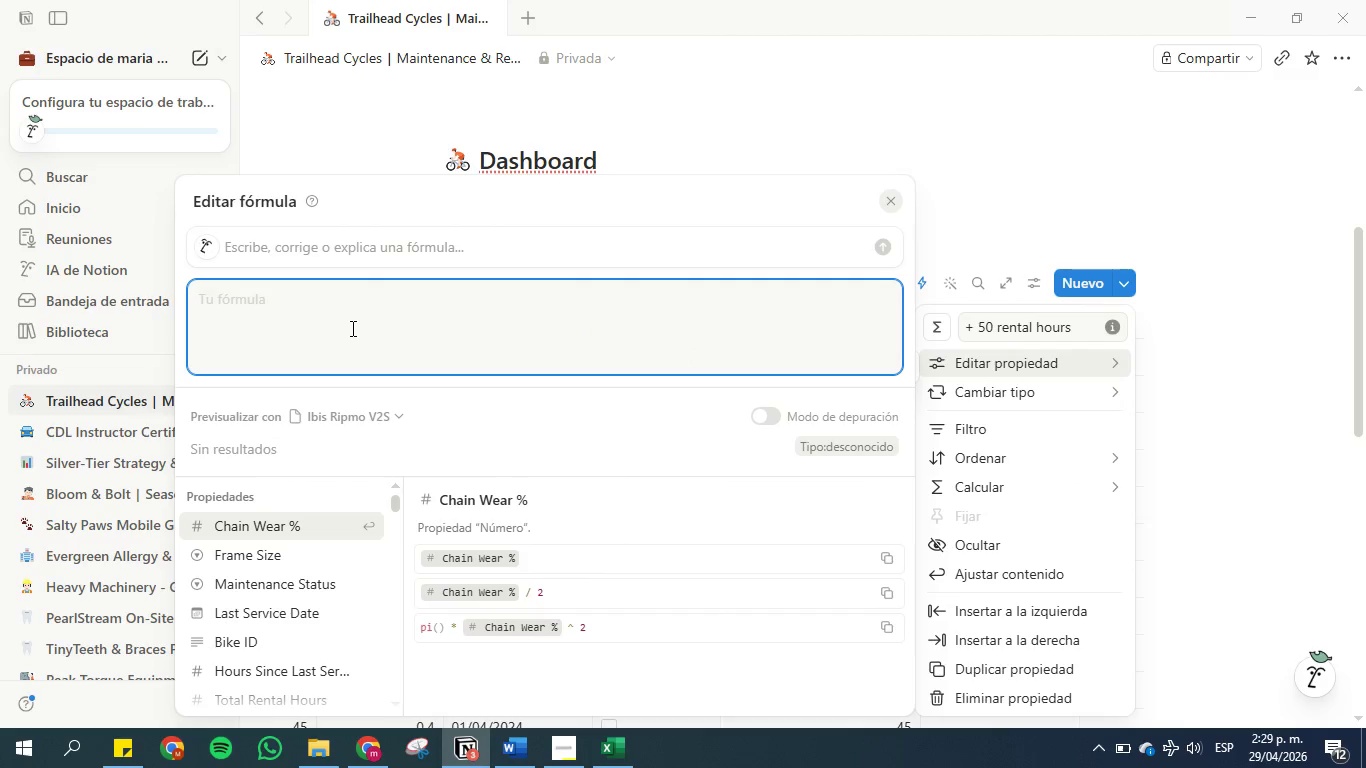 
key(Control+V)
 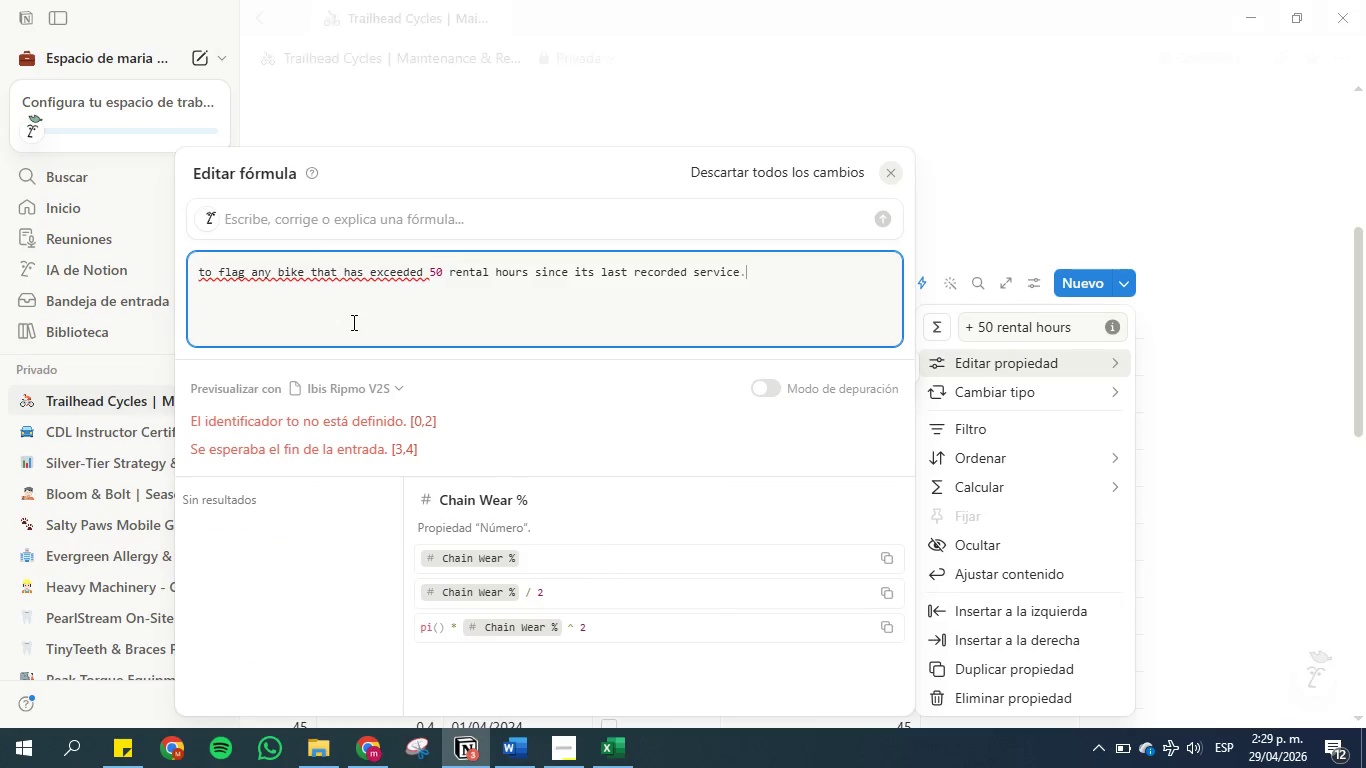 
key(Control+Z)
 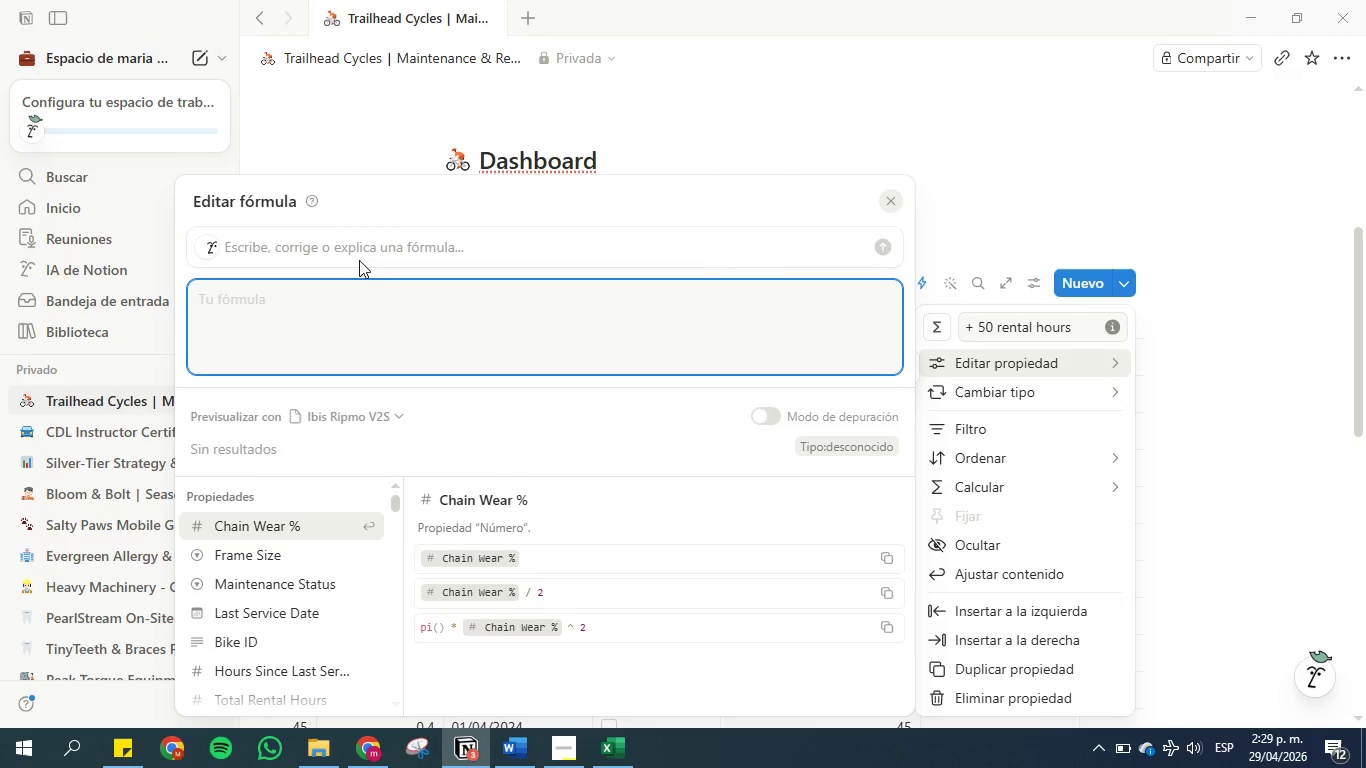 
left_click([356, 246])
 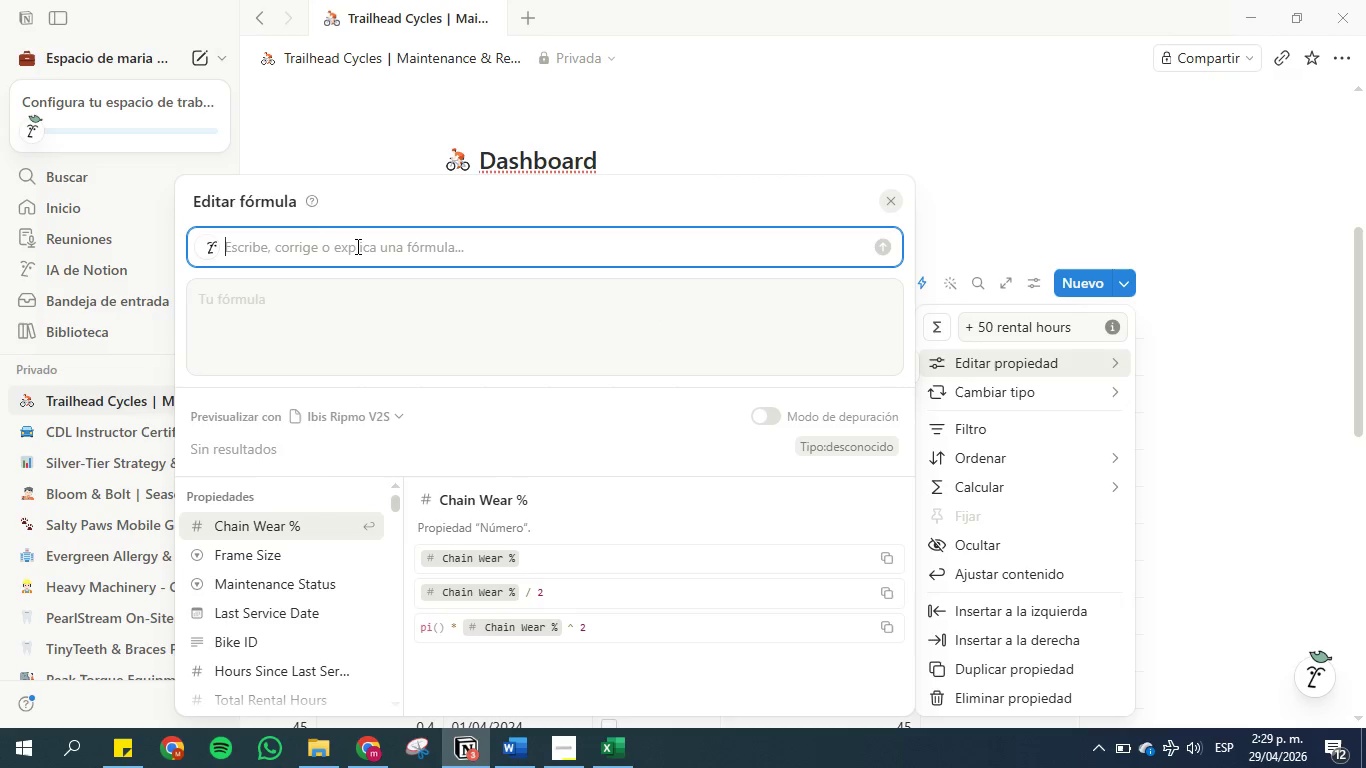 
key(Control+V)
 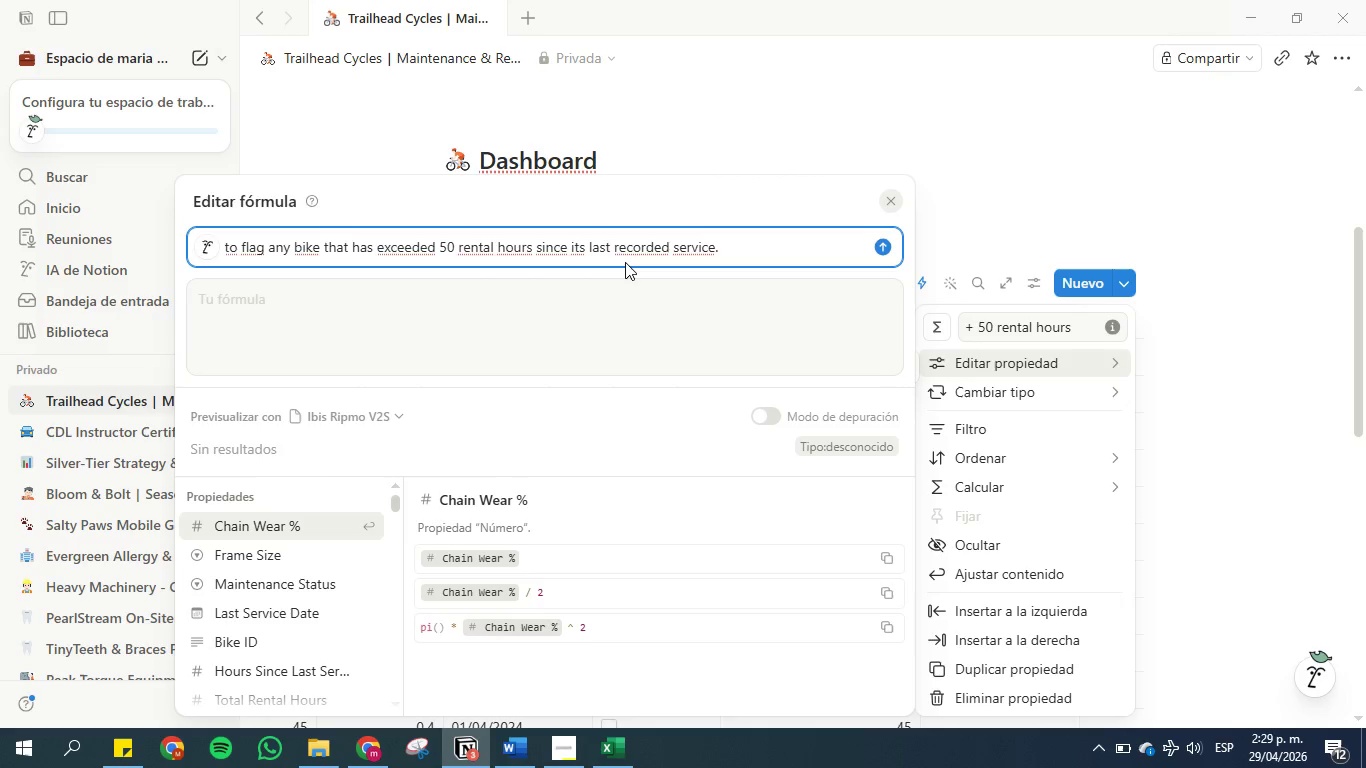 
wait(10.23)
 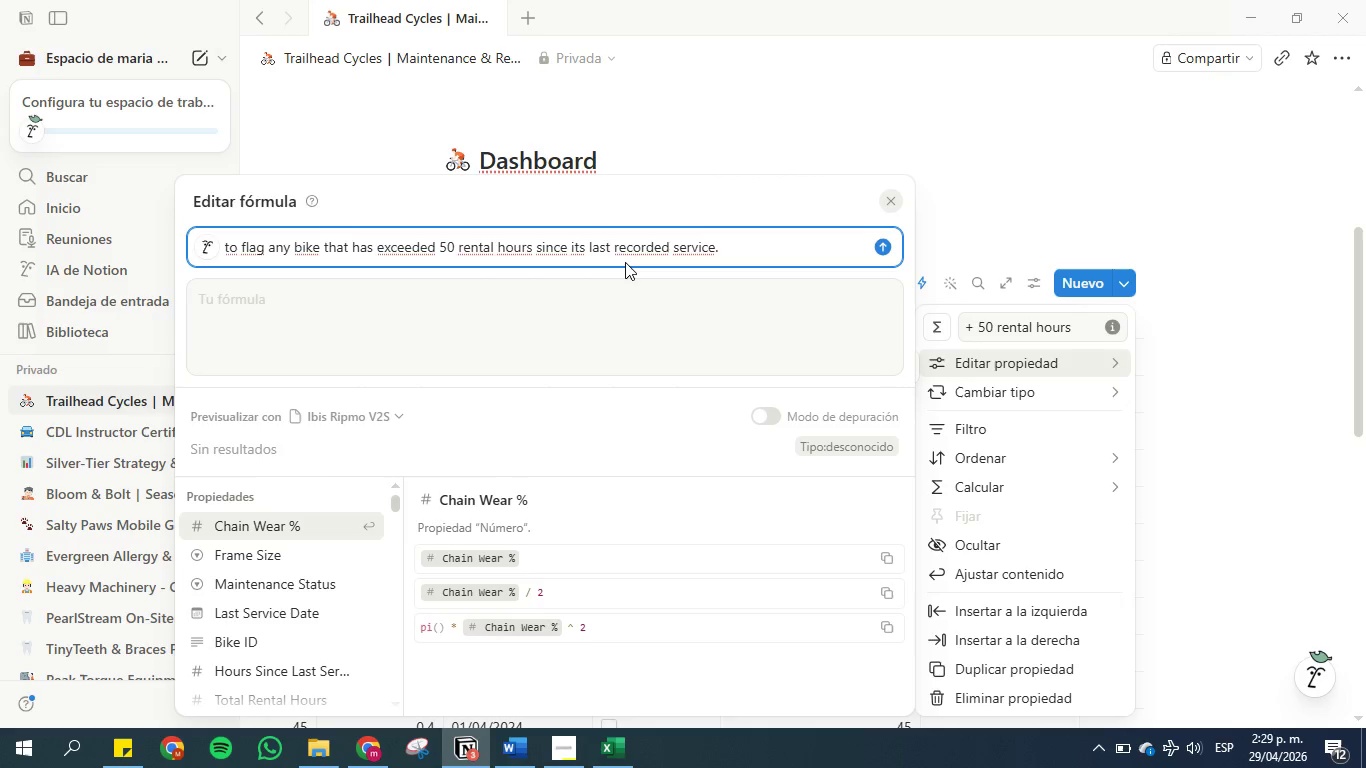 
left_click([883, 250])
 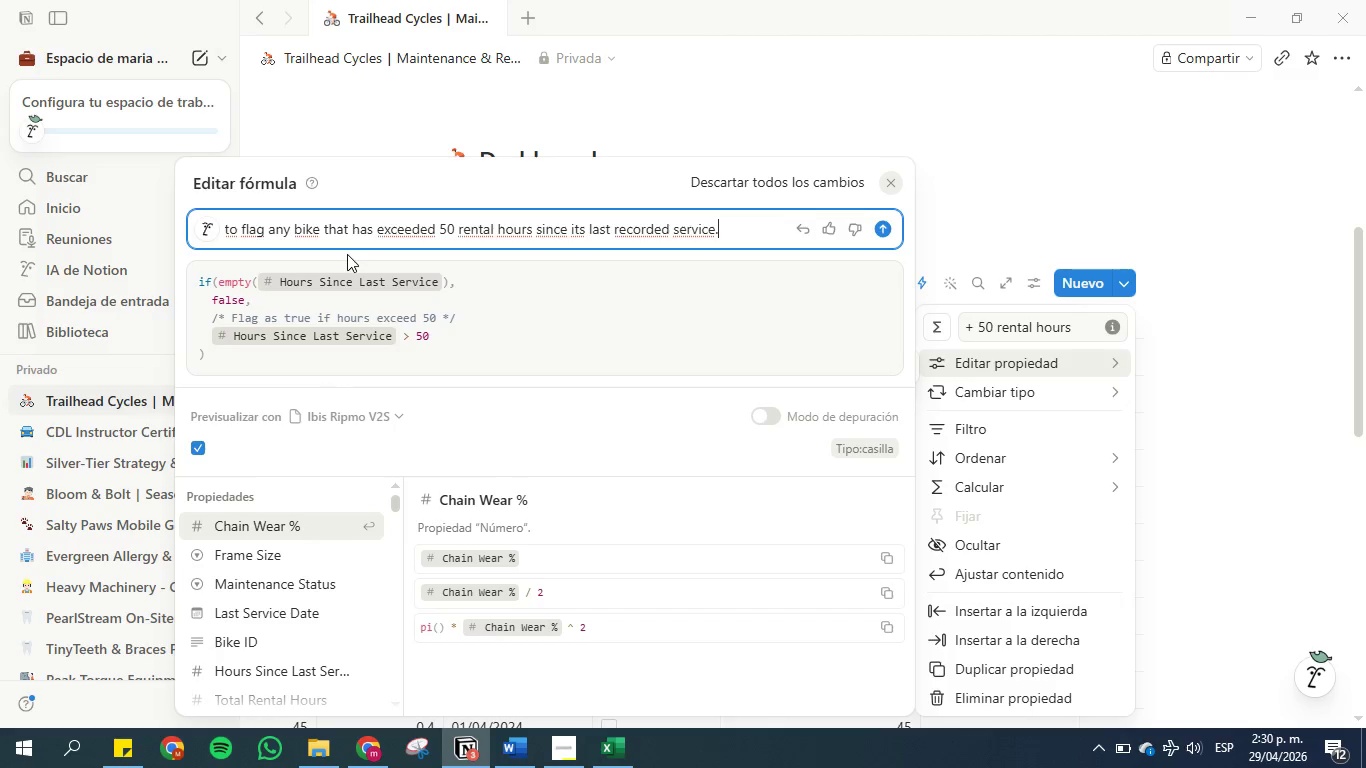 
wait(25.67)
 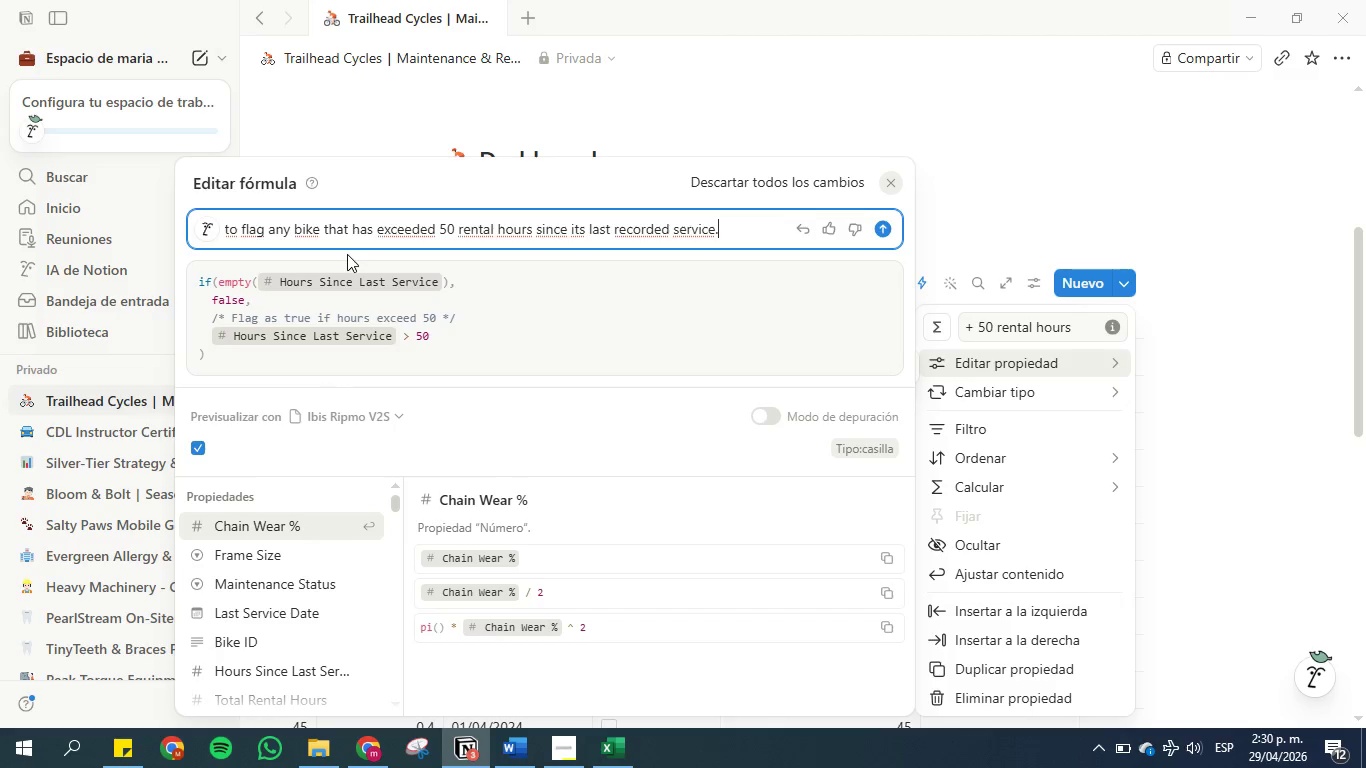 
left_click([728, 227])
 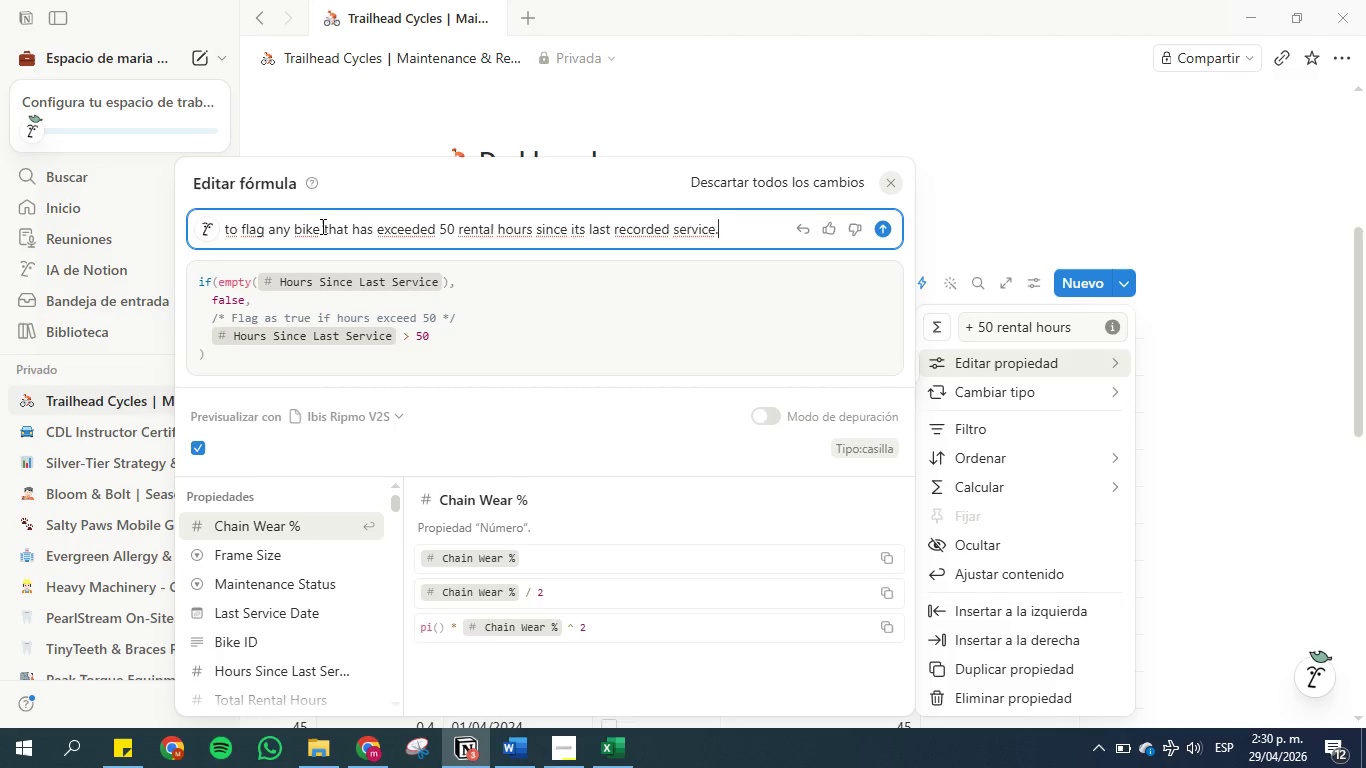 
left_click_drag(start_coordinate=[269, 229], to_coordinate=[164, 223])
 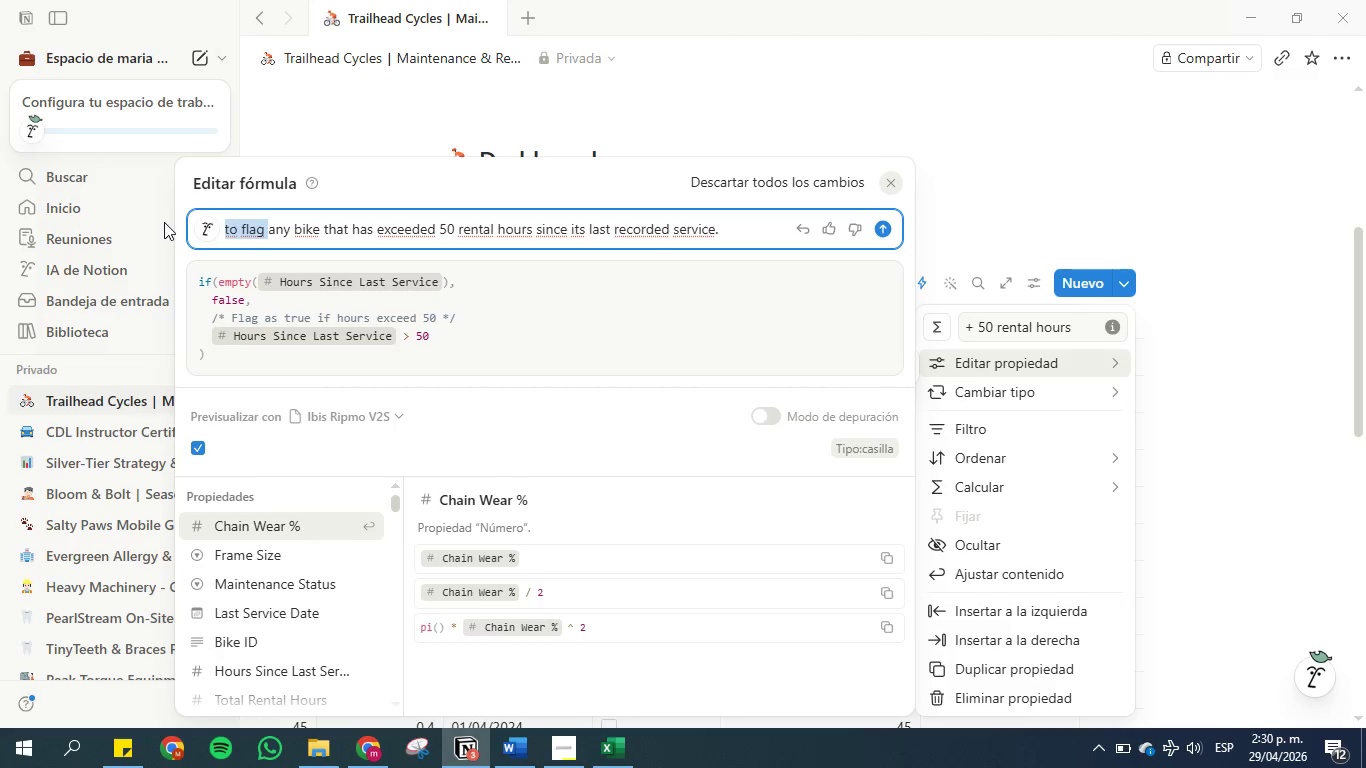 
type(Muestrame un mensaje de )
 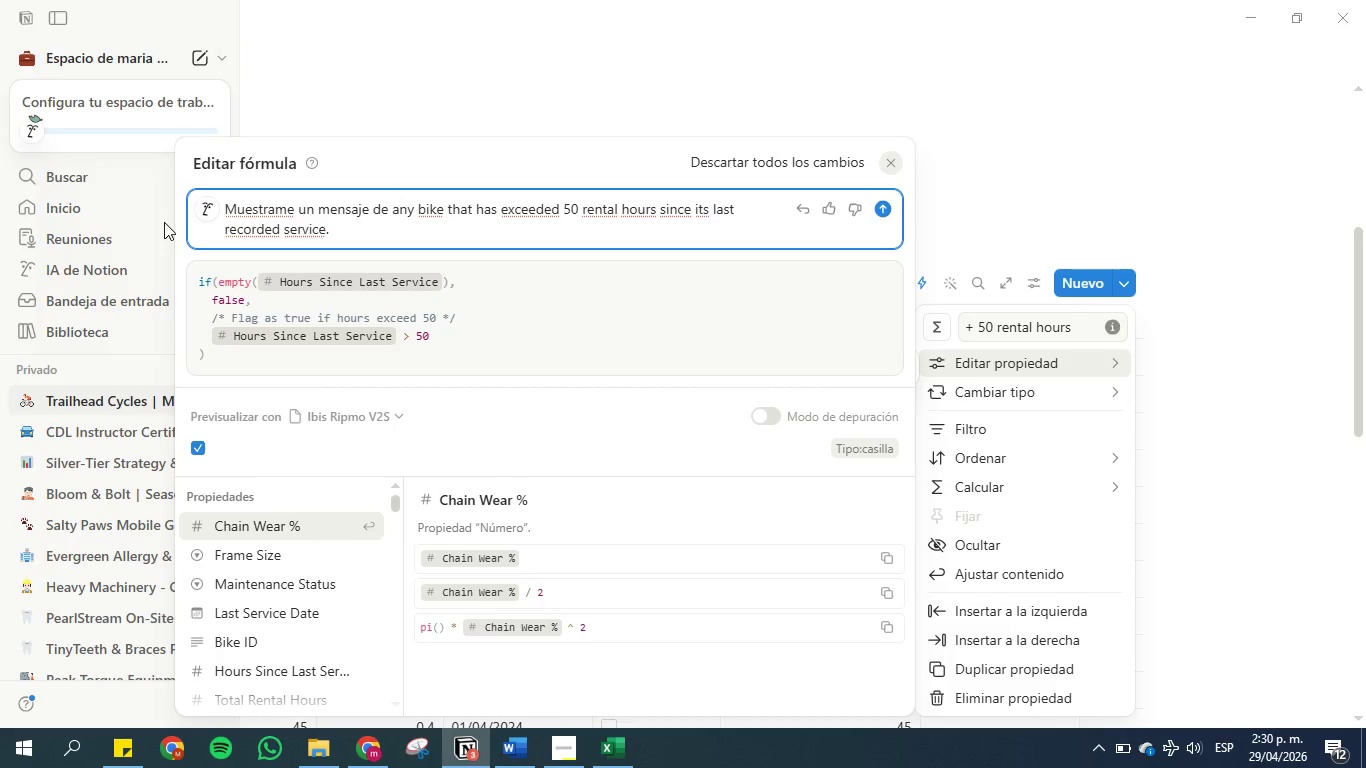 
wait(6.52)
 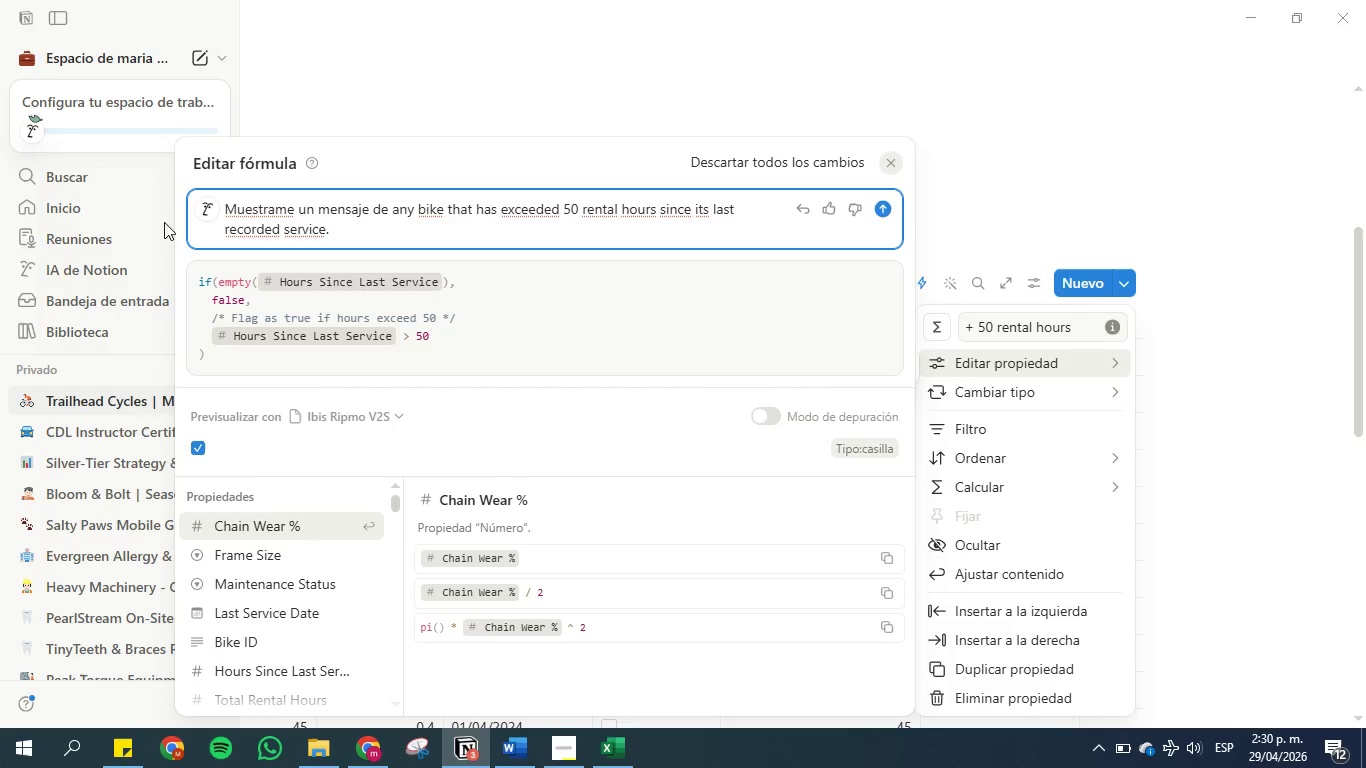 
type(Alet)
key(Backspace)
key(Backspace)
key(Backspace)
key(Backspace)
type(emoji alerta )
 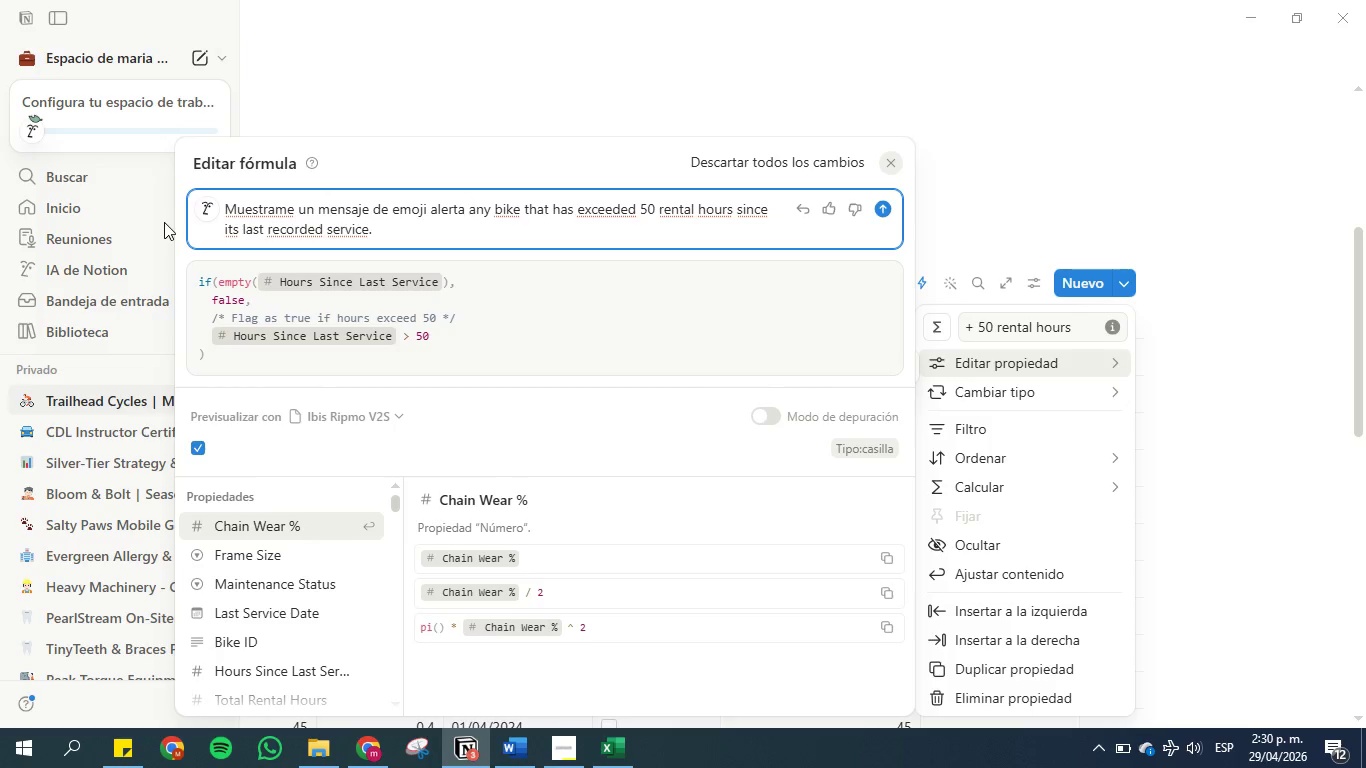 
type(Service Nede)
key(Backspace)
key(Backspace)
type(eded )
 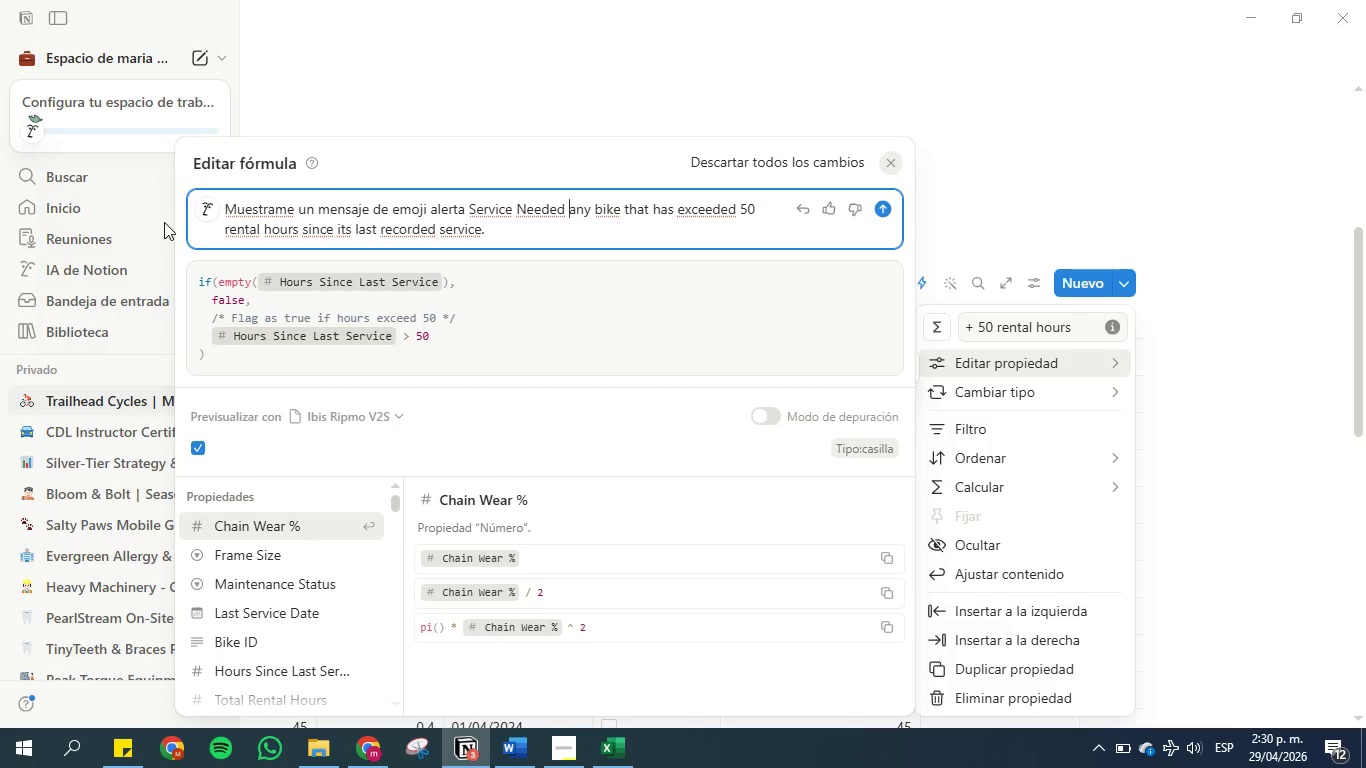 
wait(10.45)
 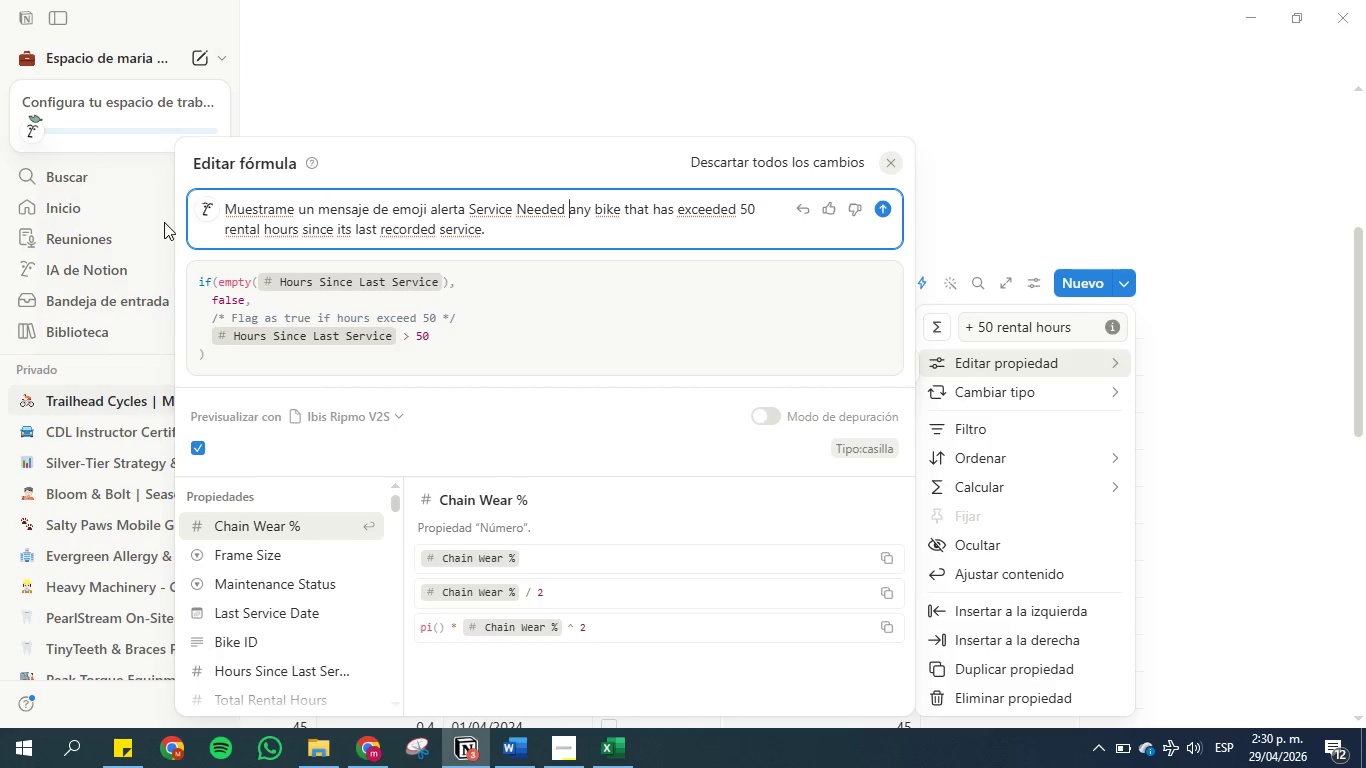 
left_click_drag(start_coordinate=[620, 212], to_coordinate=[571, 216])
 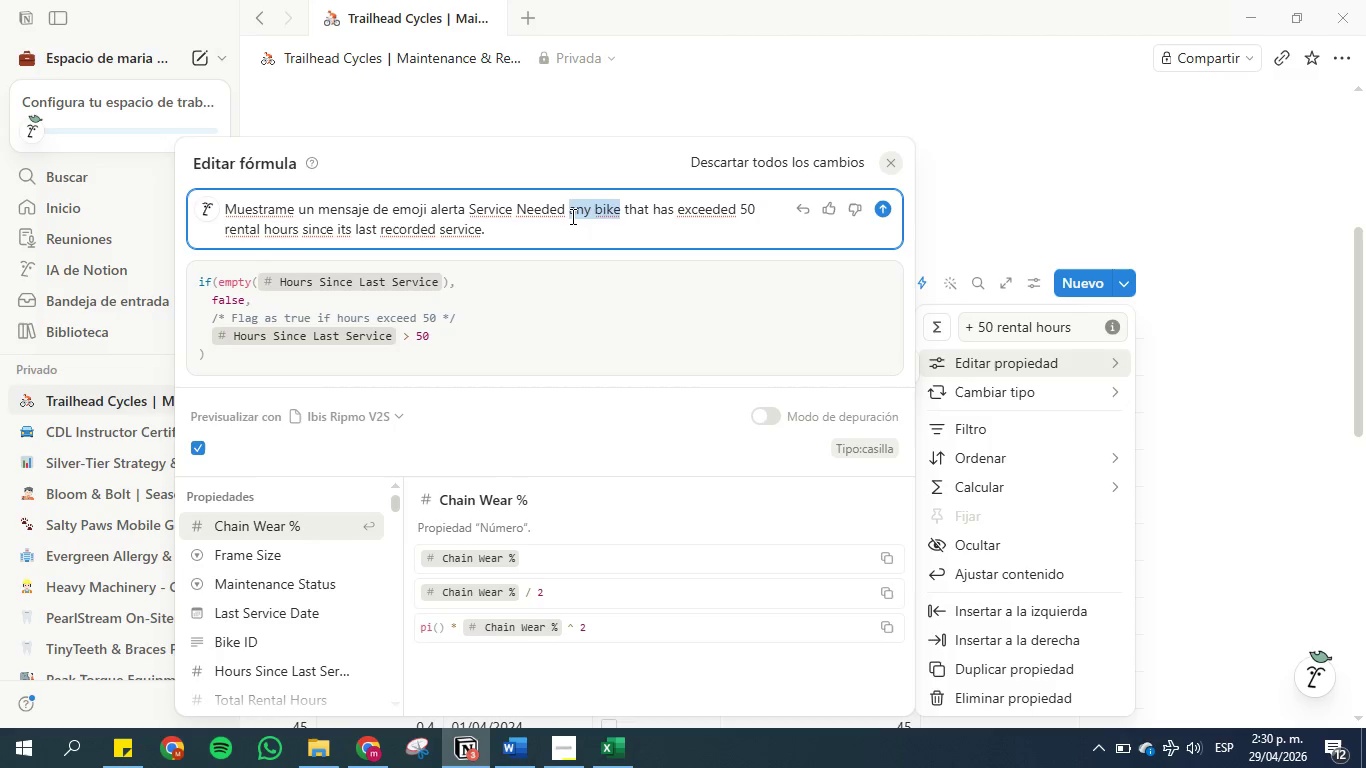 
type( si )
 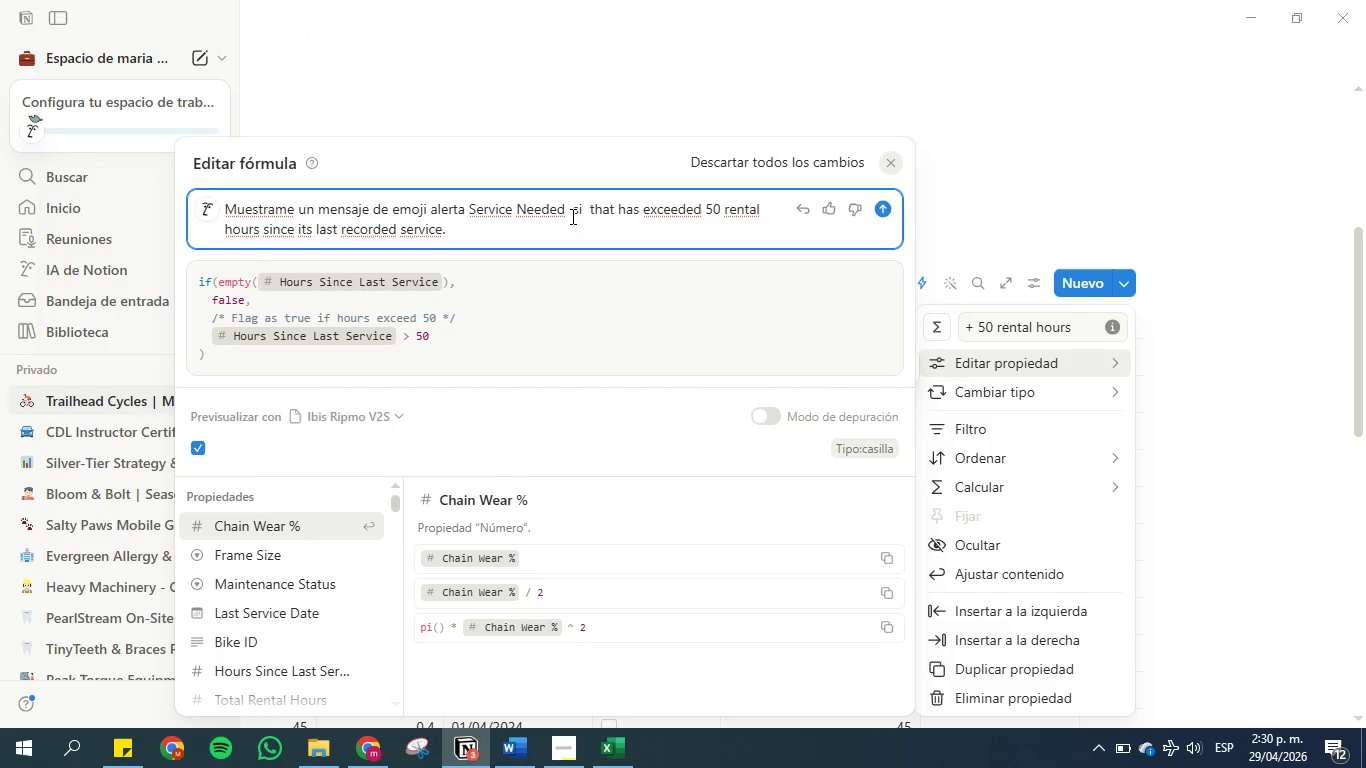 
key(ArrowRight)
 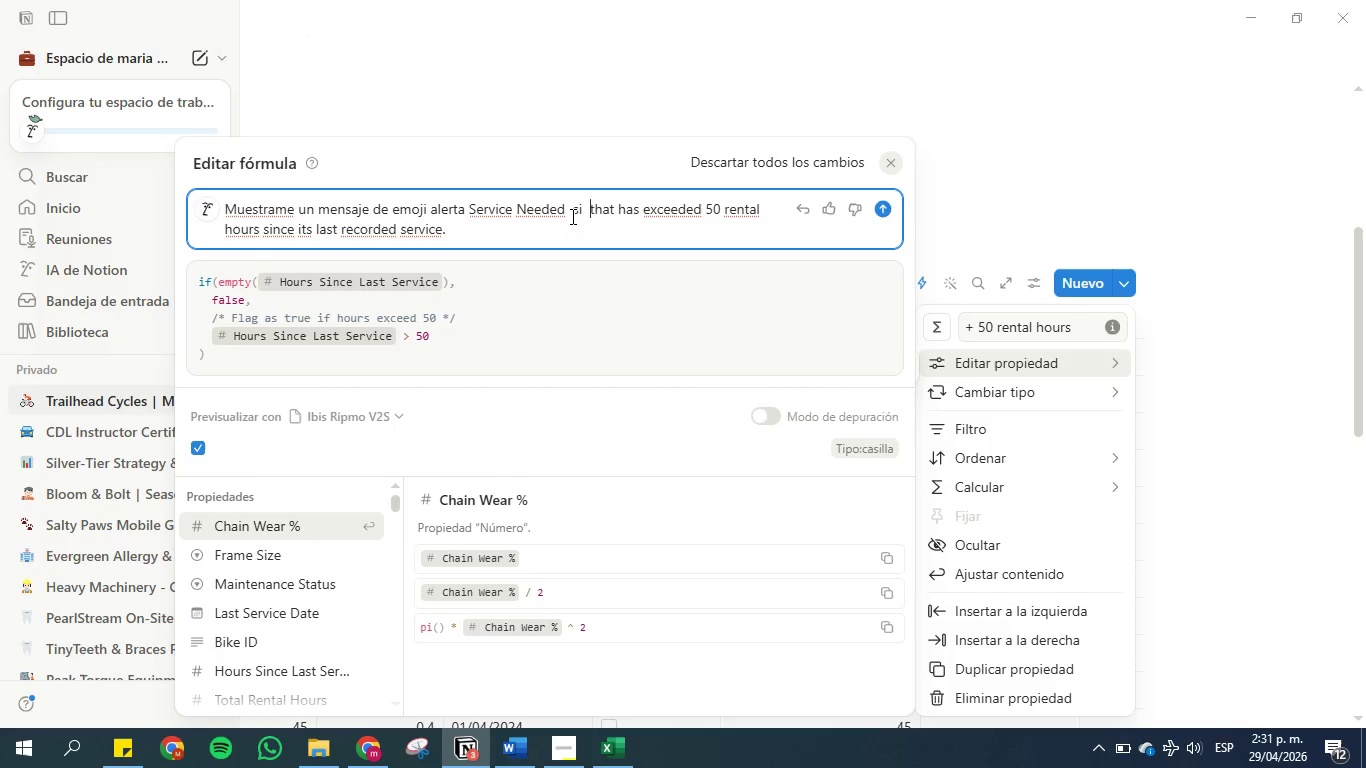 
key(ArrowRight)
 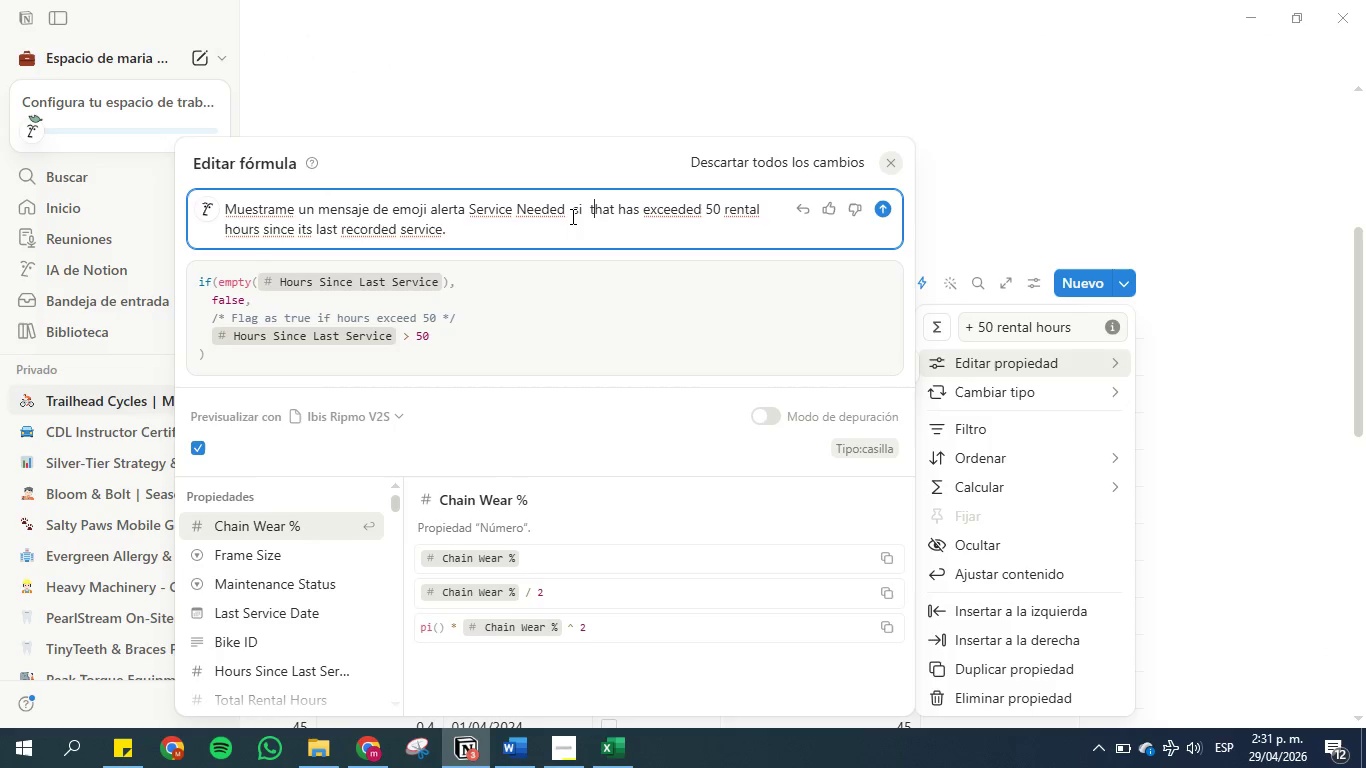 
key(ArrowRight)
 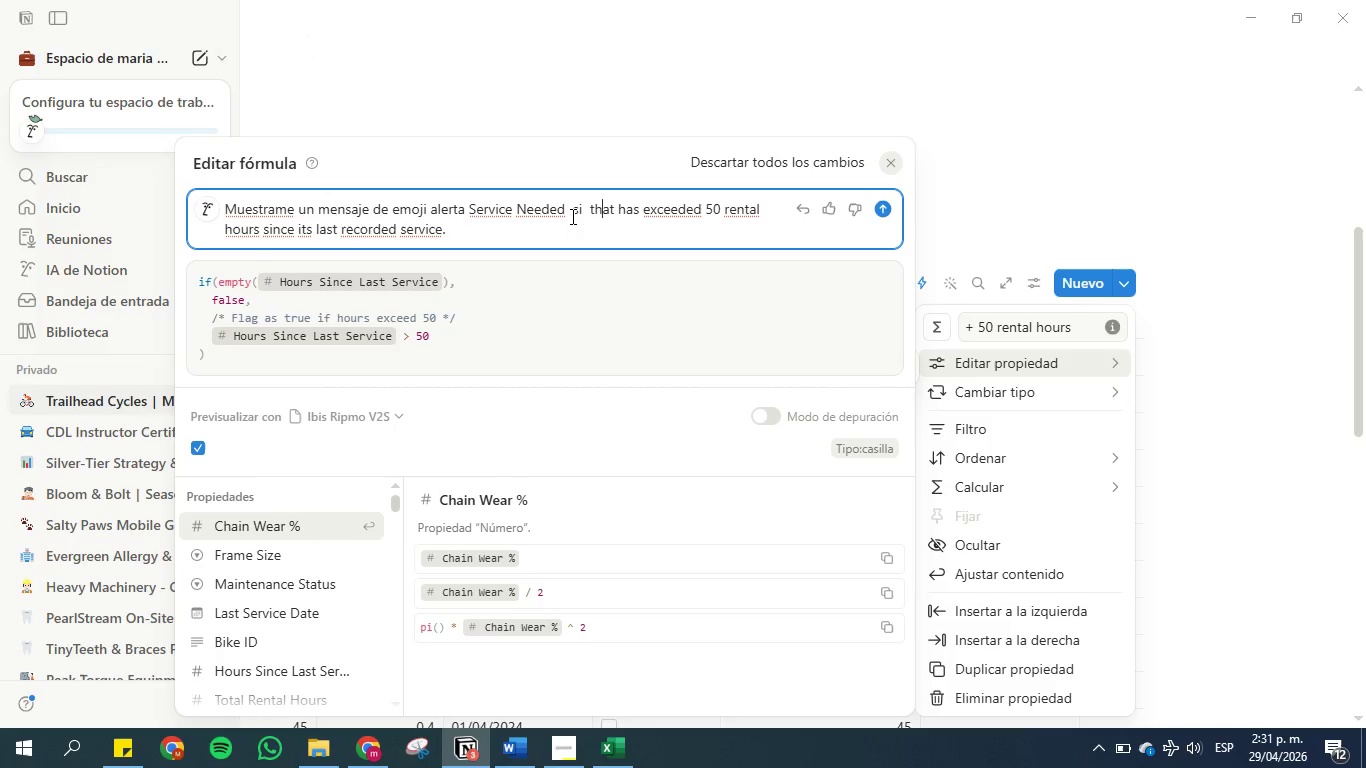 
key(ArrowRight)
 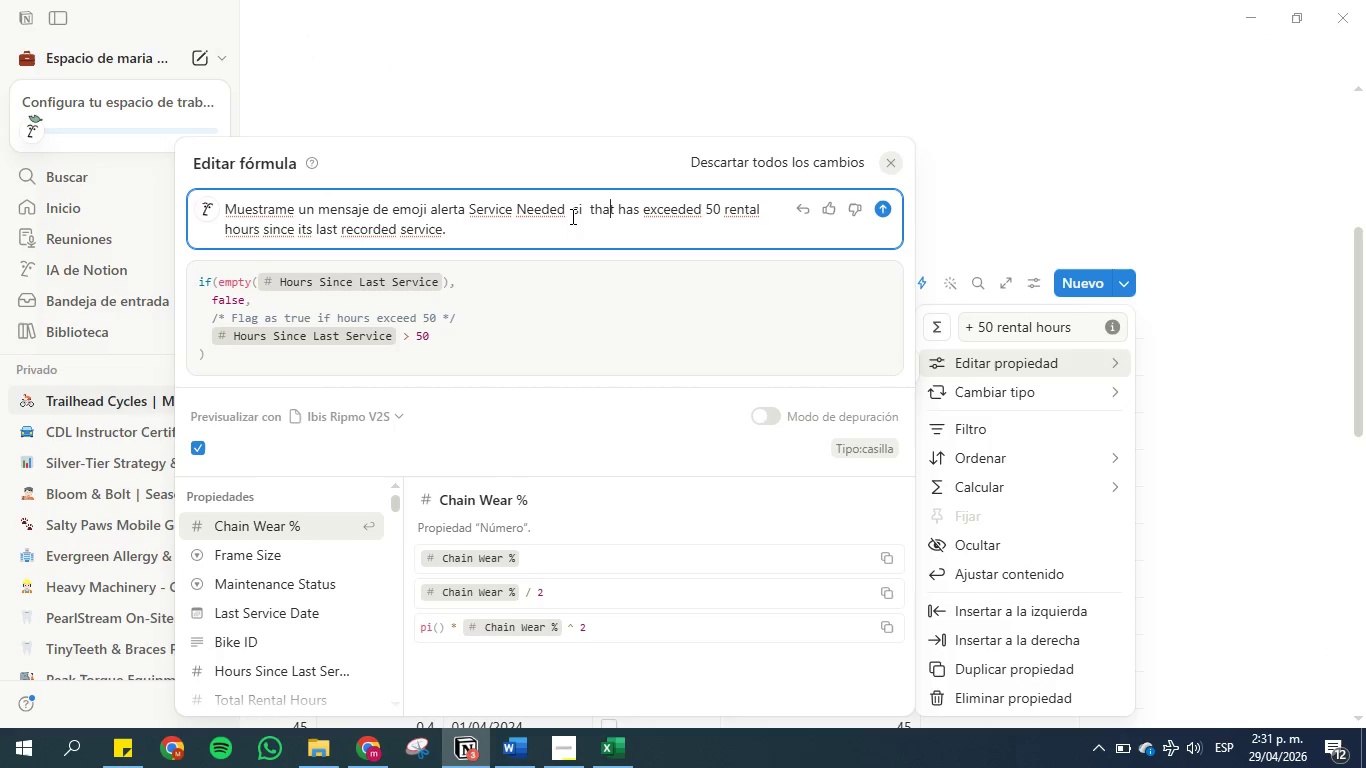 
key(ArrowRight)
 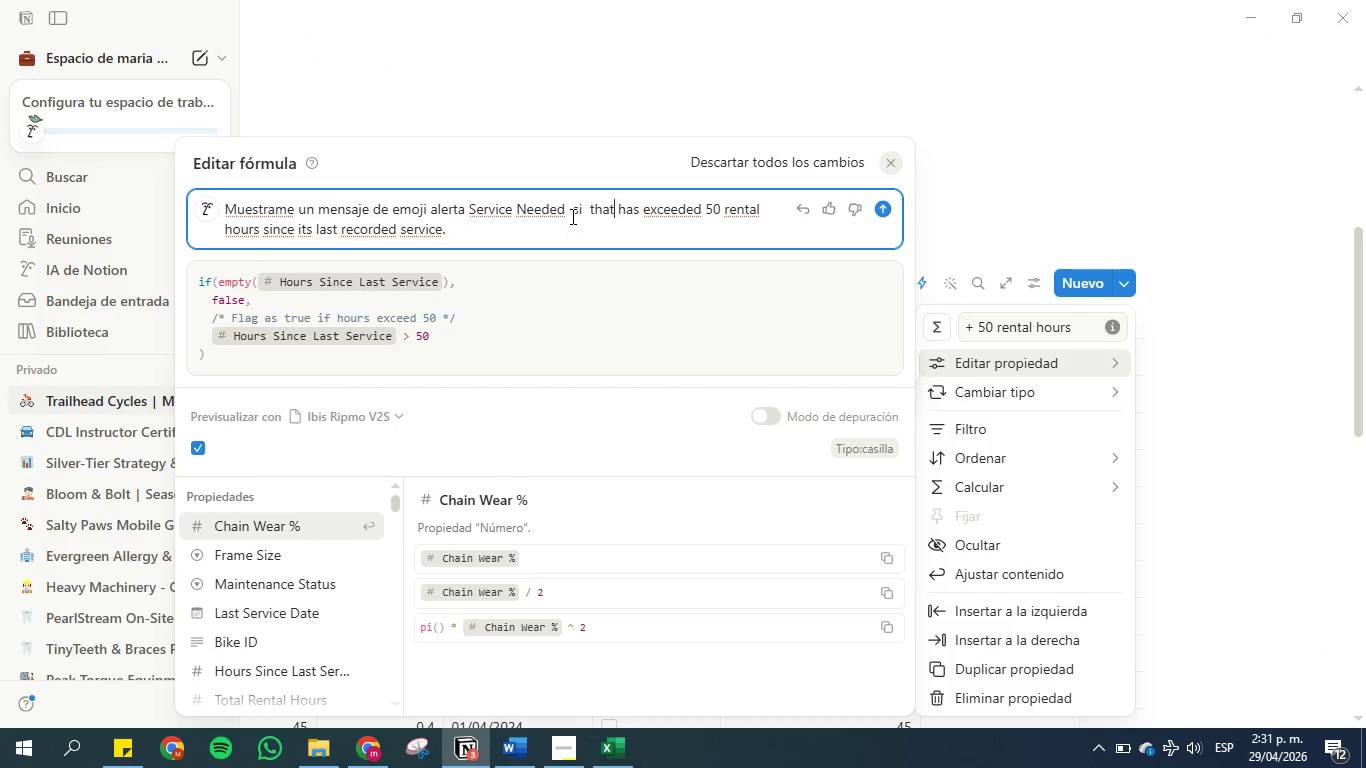 
key(Backspace)
 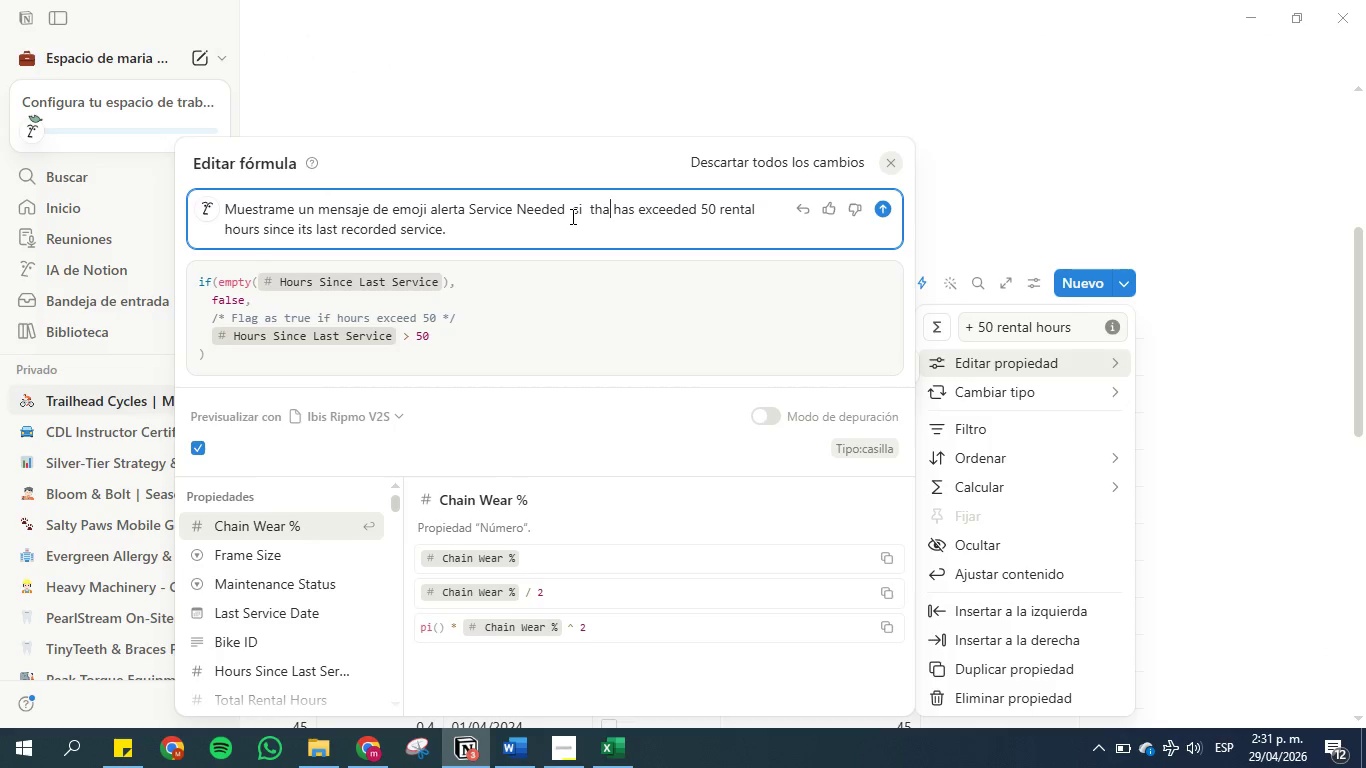 
key(Backspace)
 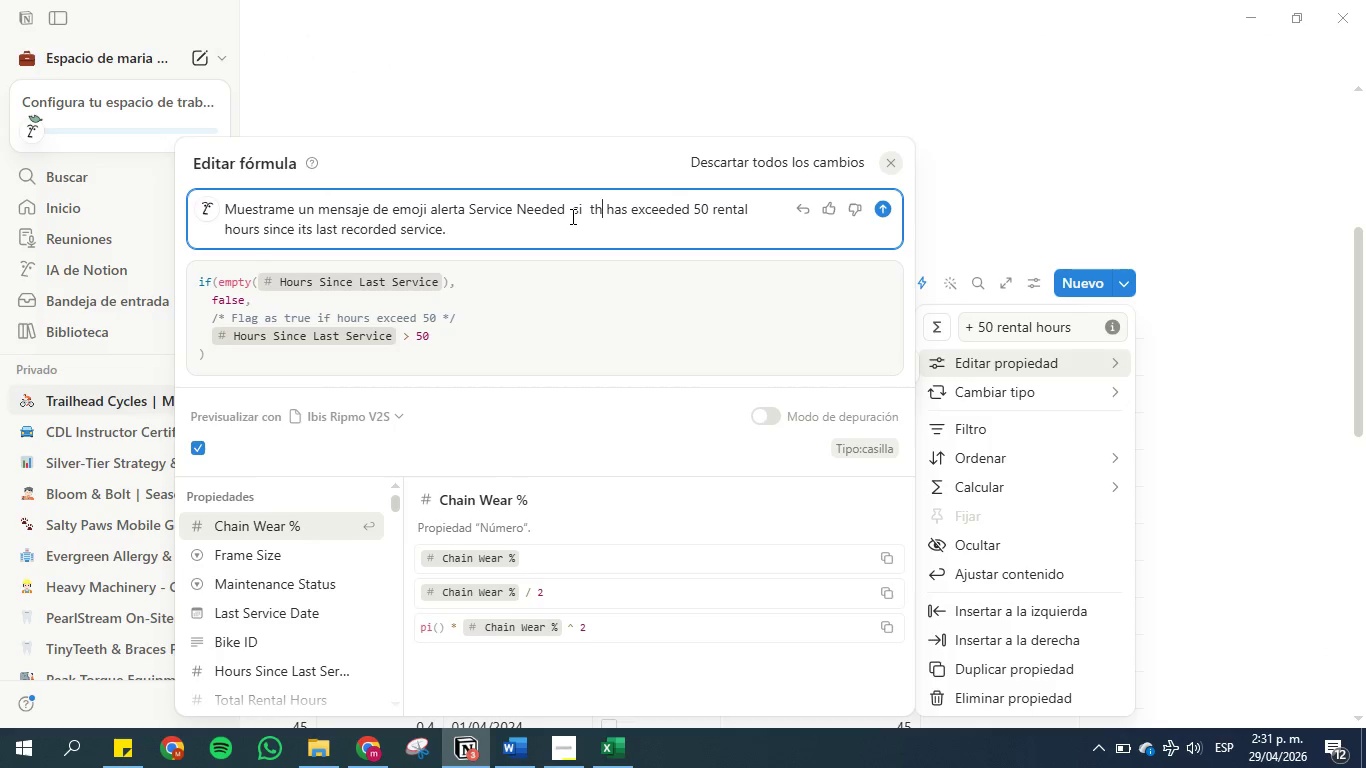 
key(Backspace)
 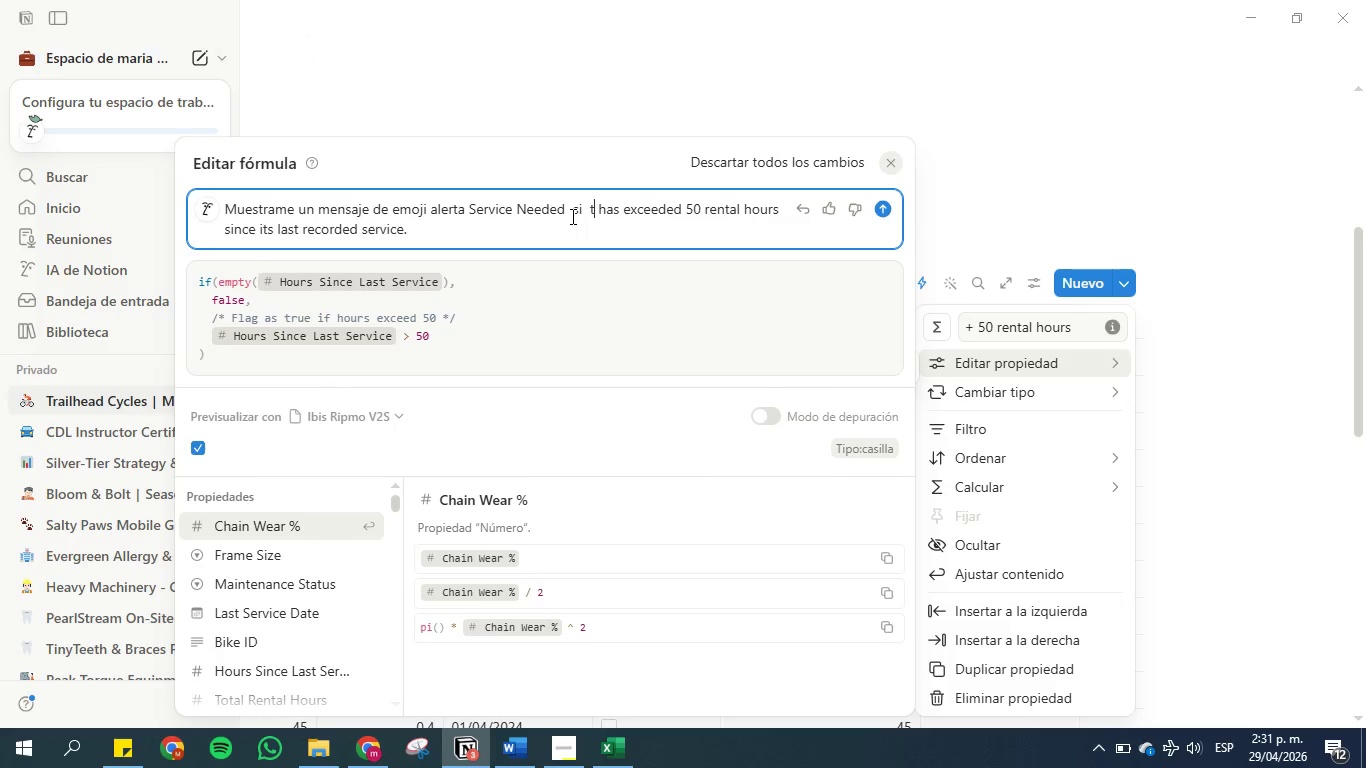 
key(Backspace)
 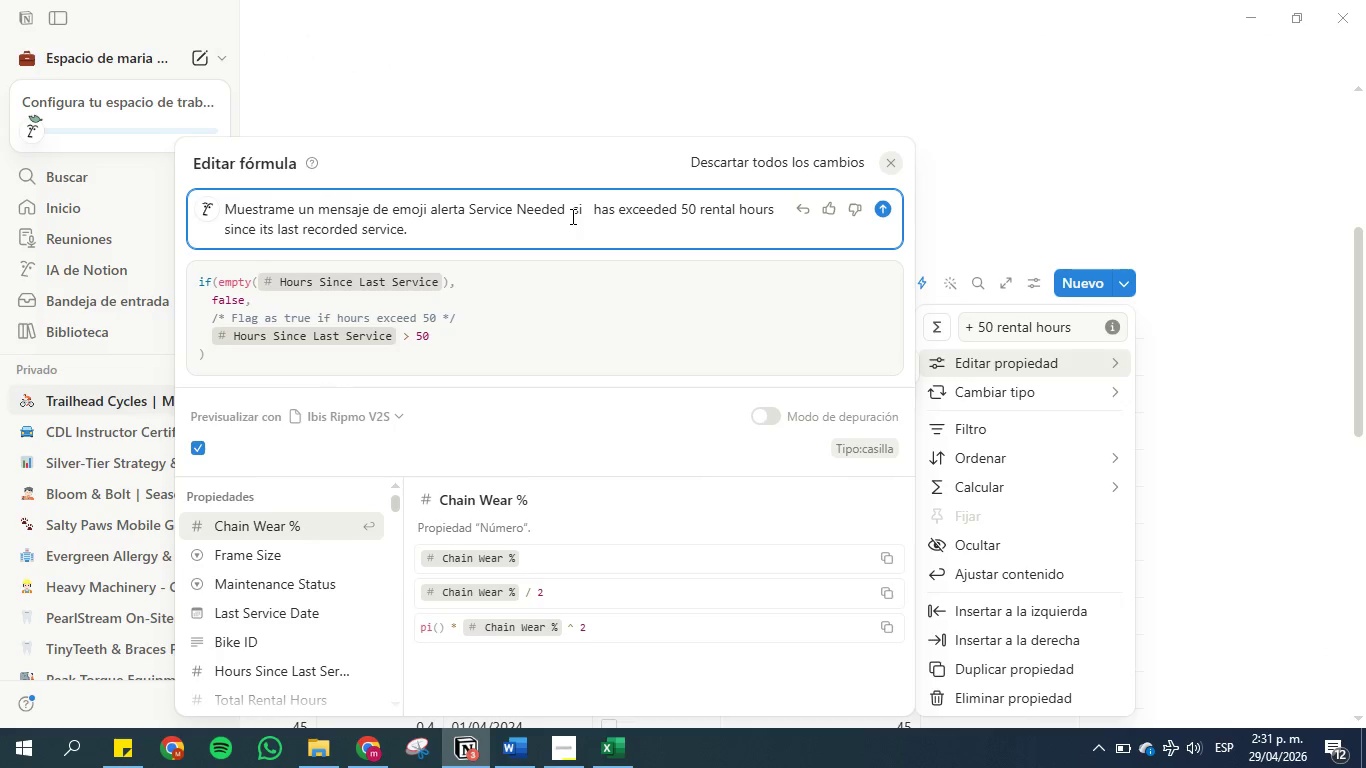 
key(Backspace)
 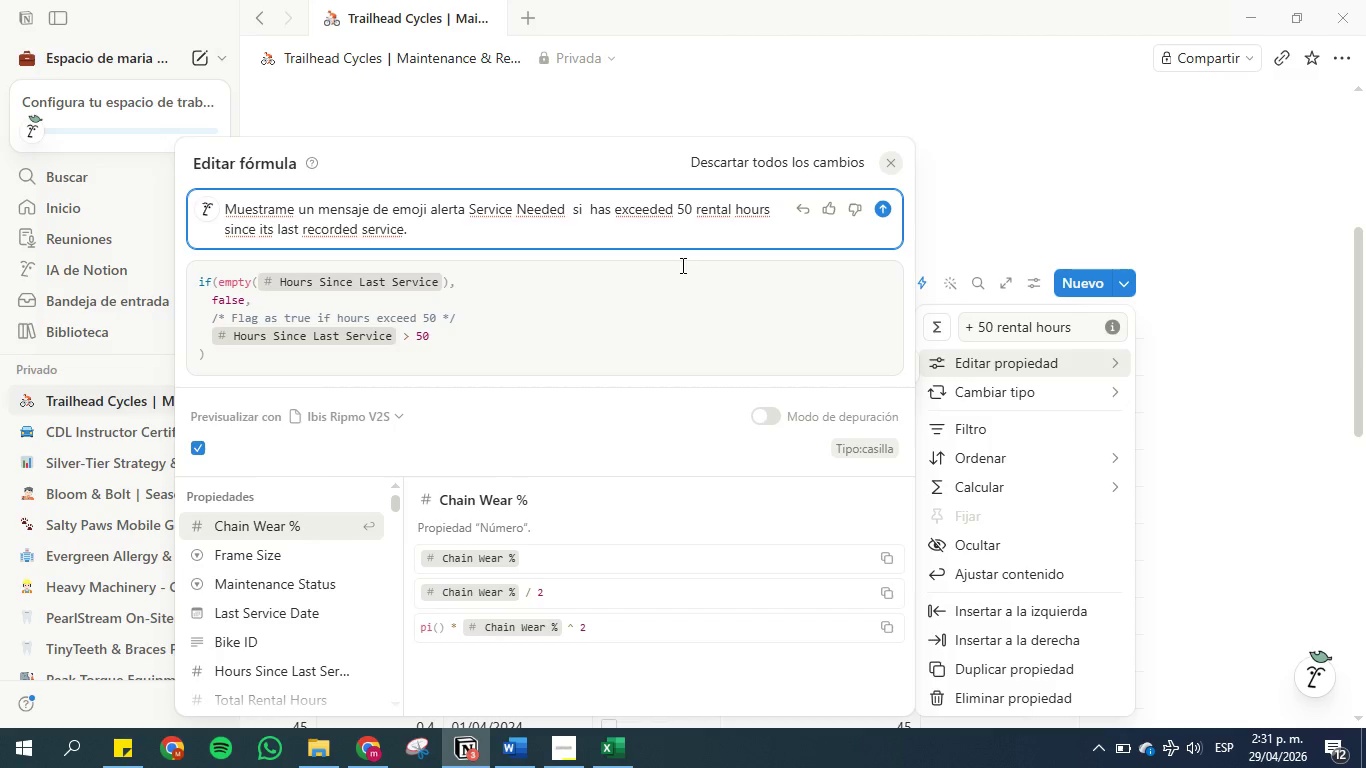 
wait(17.75)
 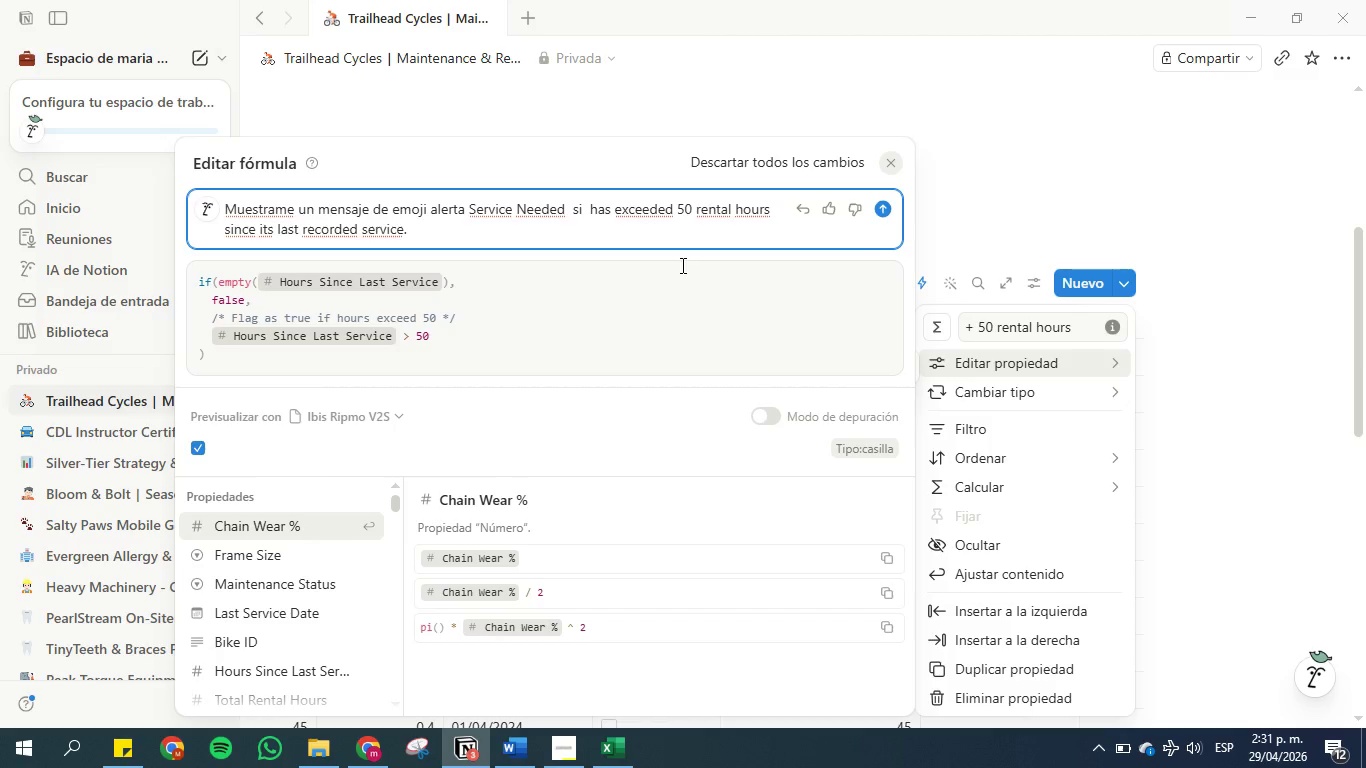 
left_click_drag(start_coordinate=[495, 232], to_coordinate=[222, 201])
 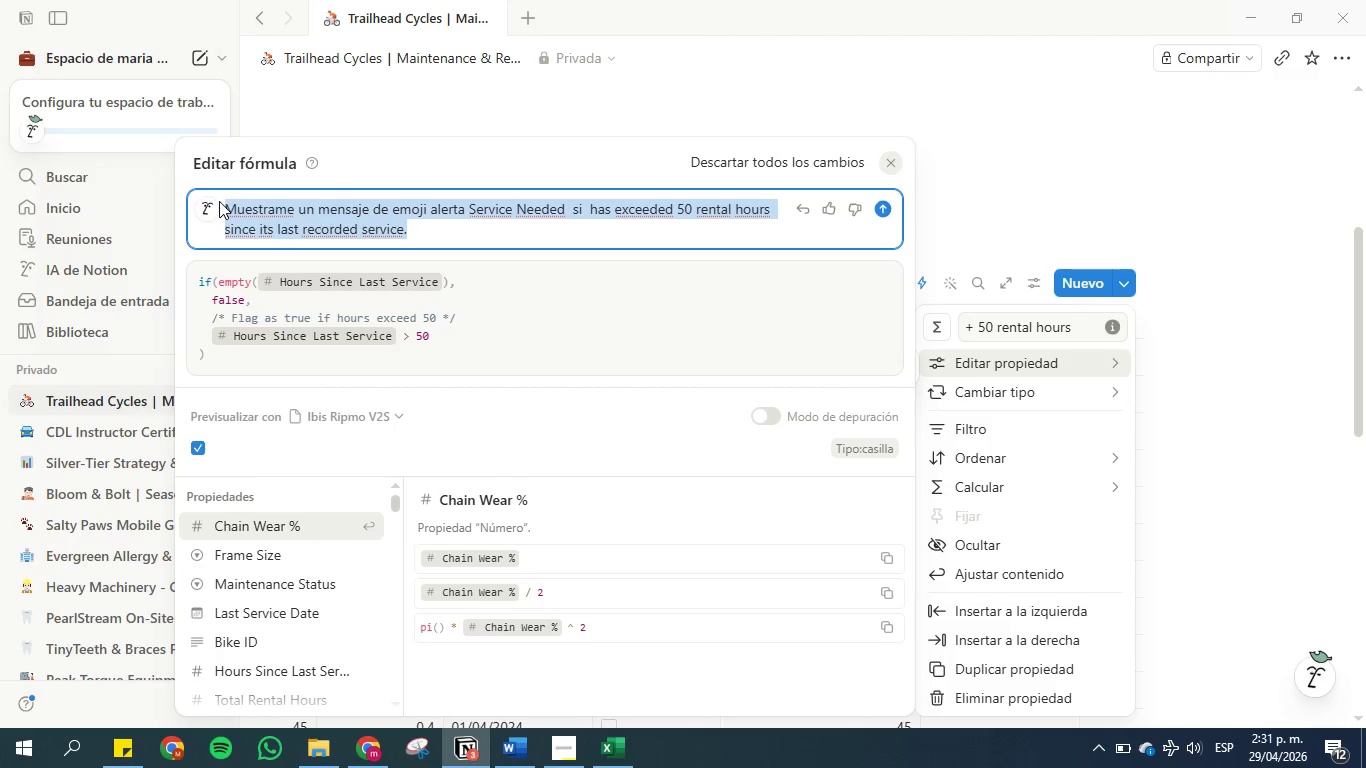 
key(Control+C)
 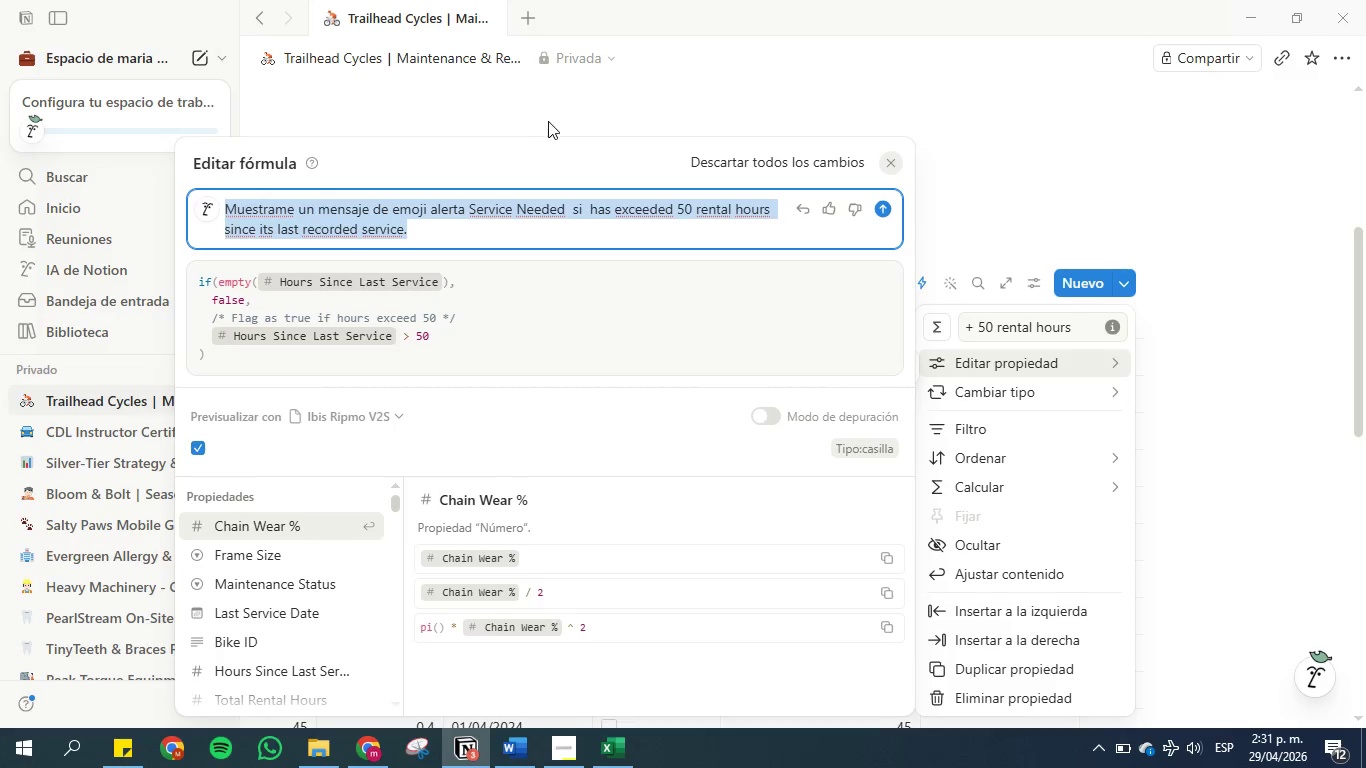 
left_click([548, 121])
 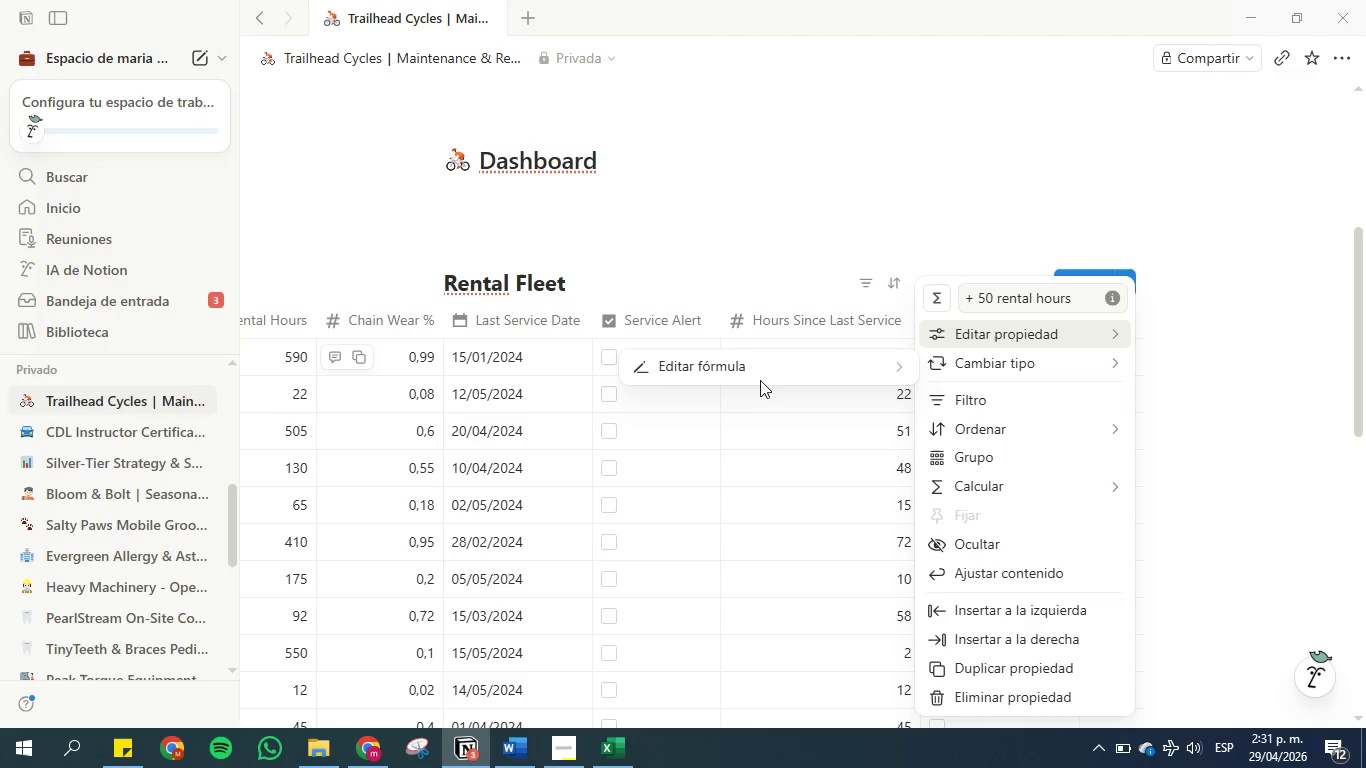 
wait(6.67)
 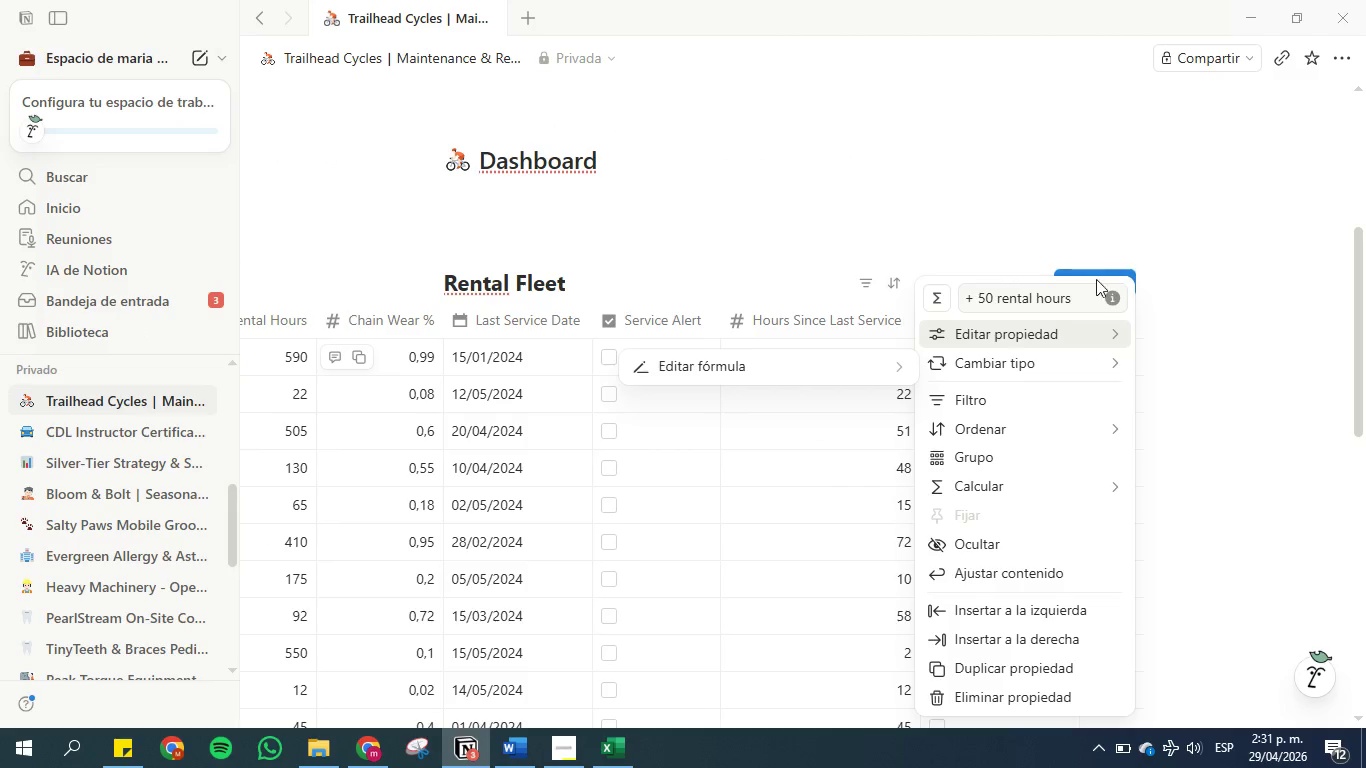 
left_click([760, 370])
 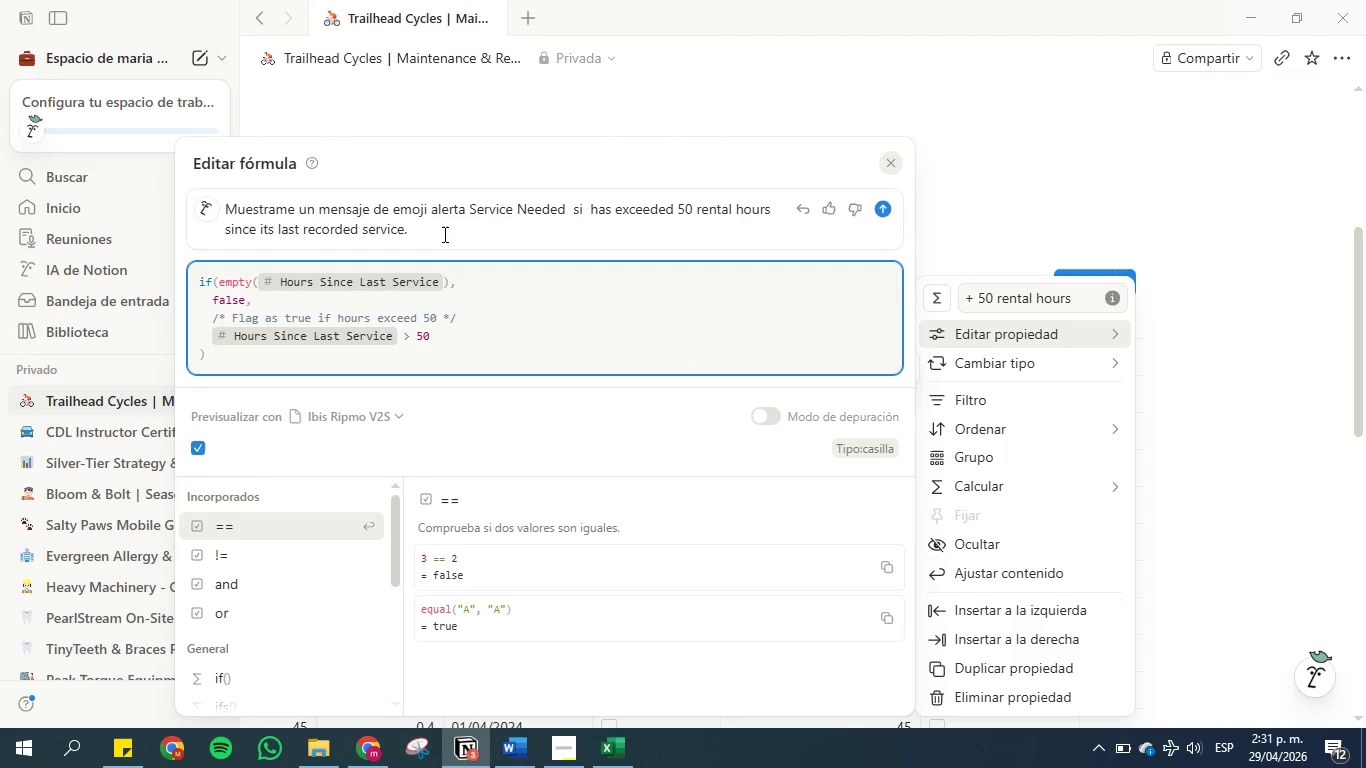 
left_click_drag(start_coordinate=[443, 234], to_coordinate=[425, 234])
 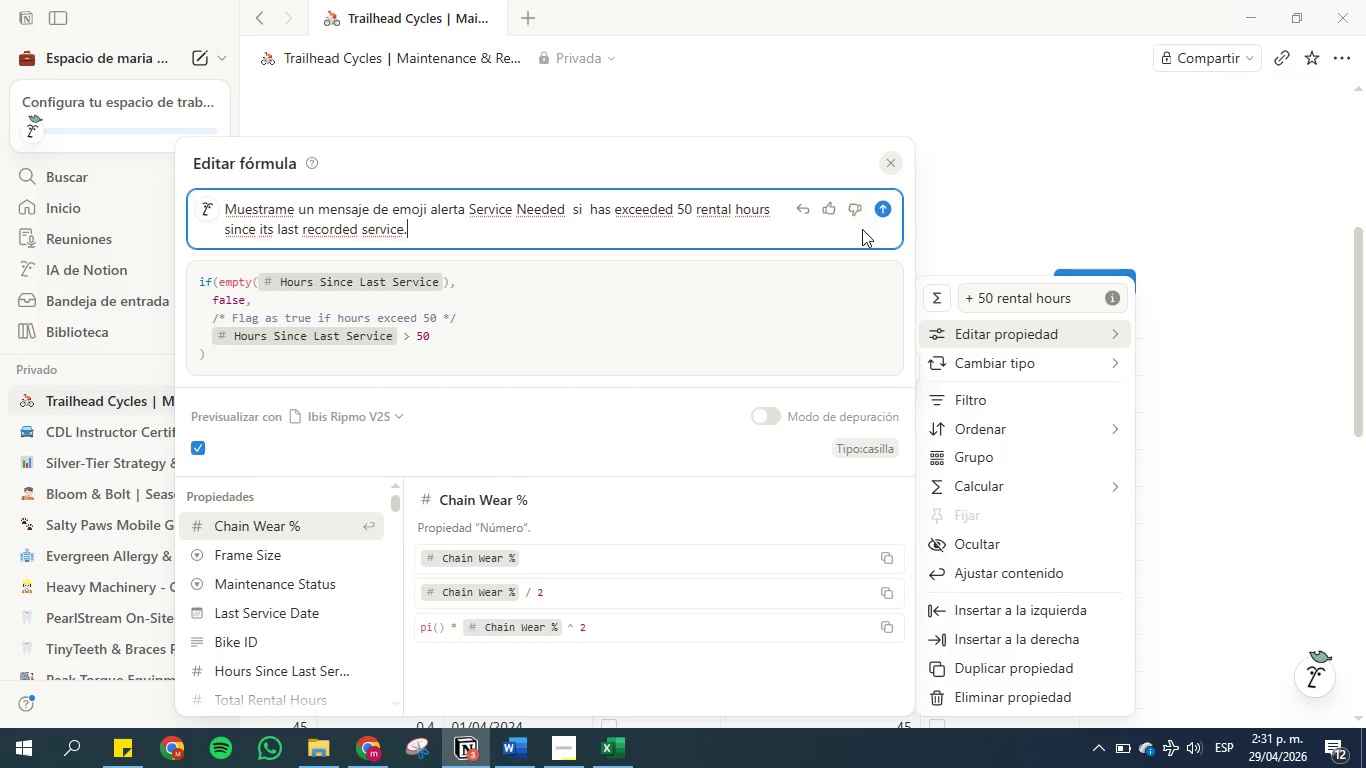 
wait(15.41)
 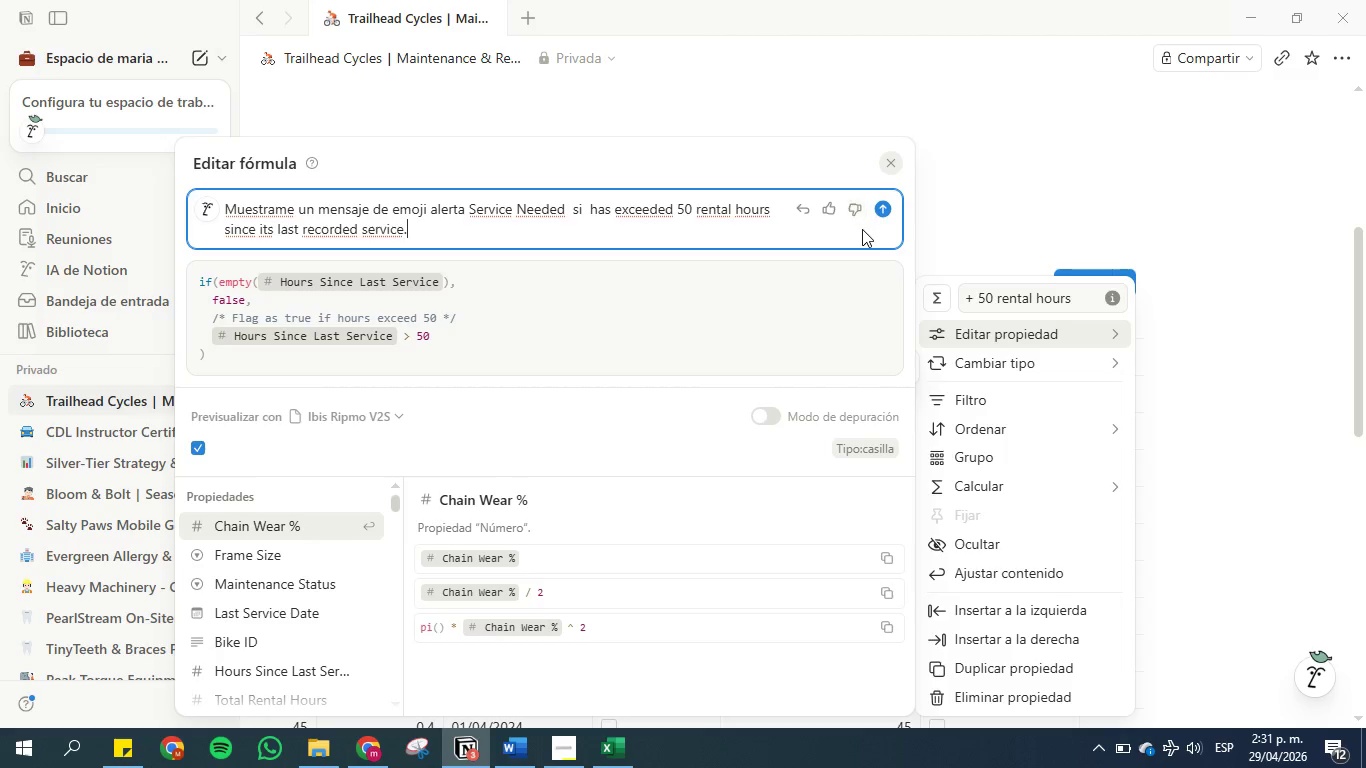 
left_click_drag(start_coordinate=[546, 230], to_coordinate=[538, 230])
 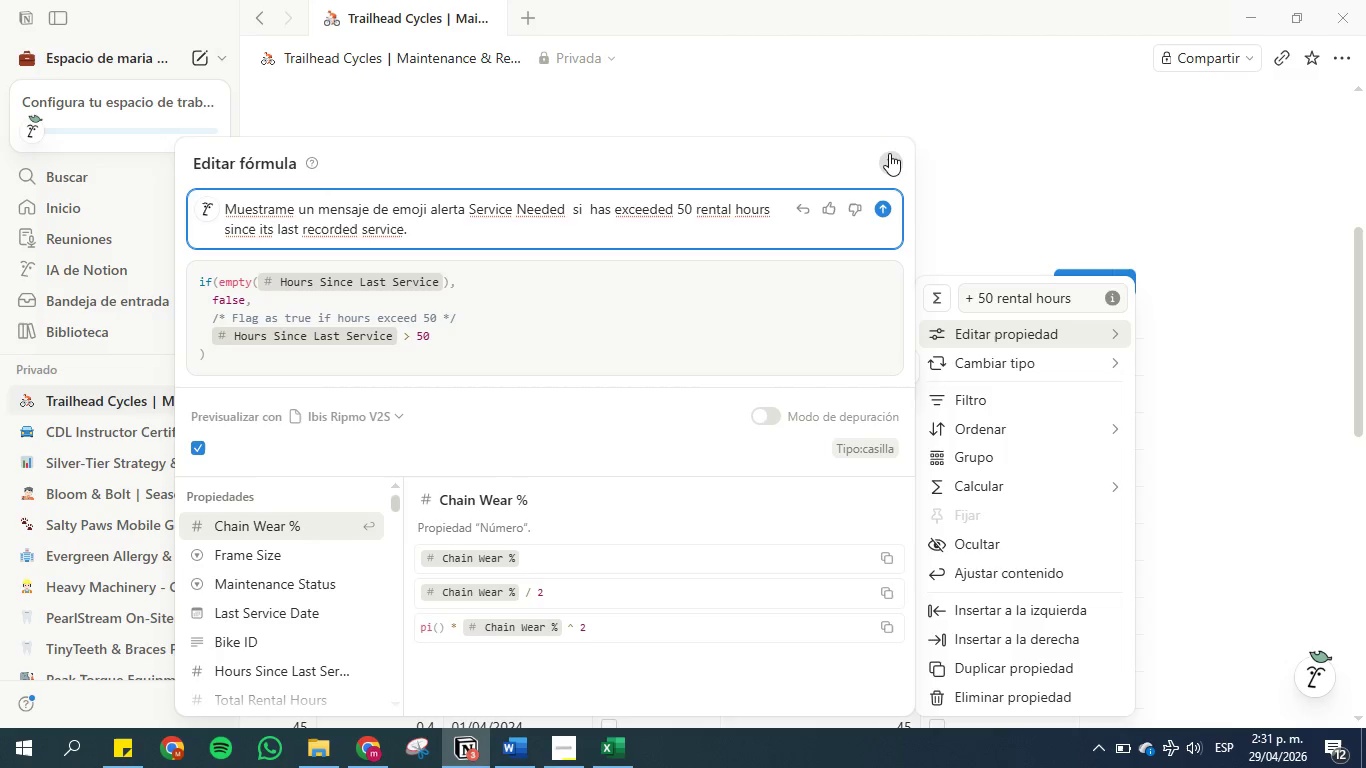 
left_click([889, 154])
 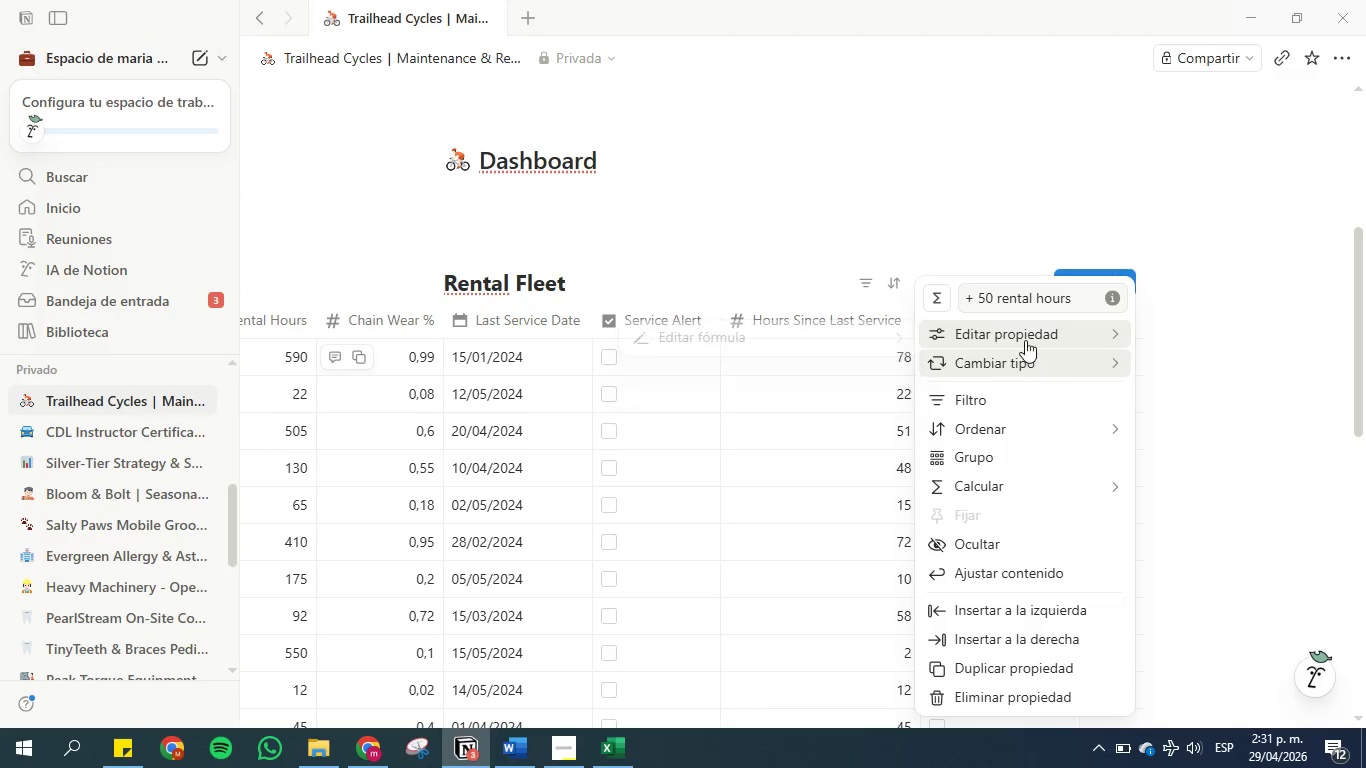 
left_click([773, 342])
 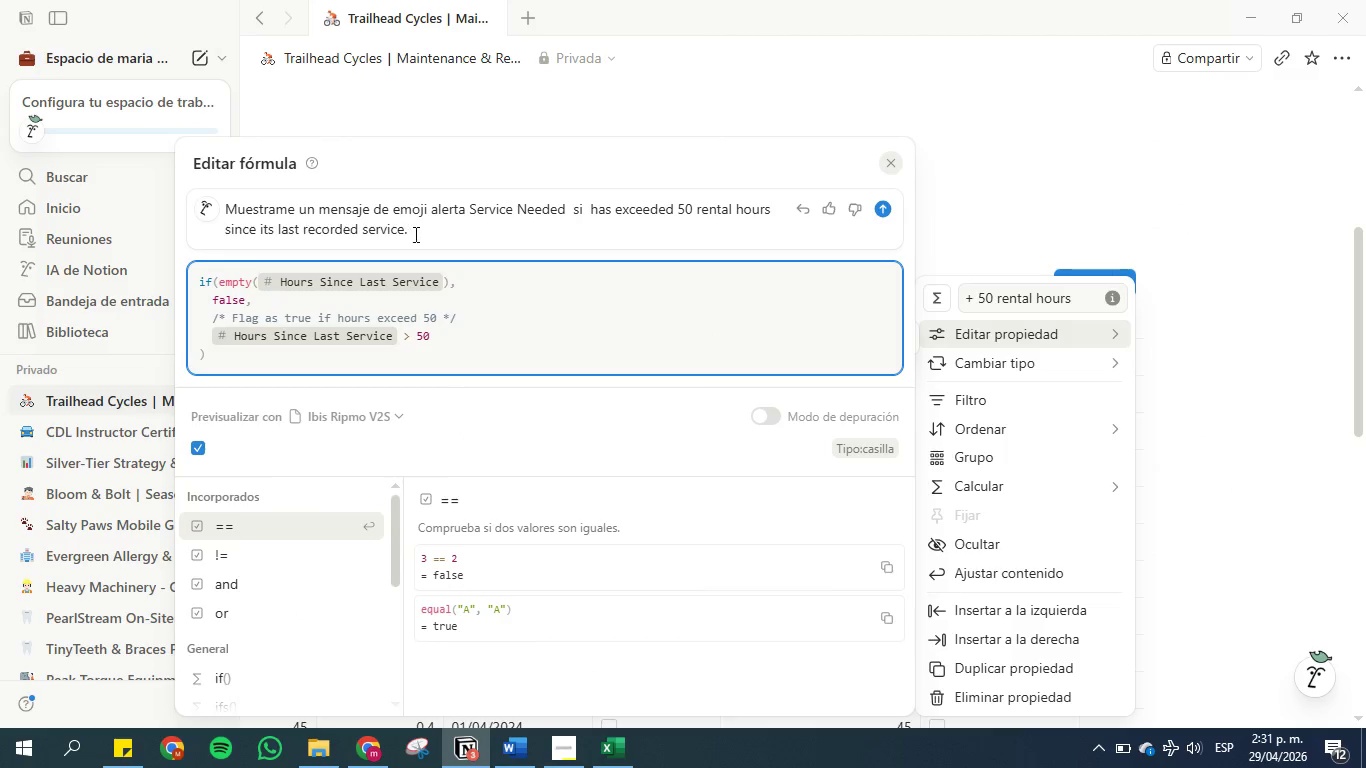 
left_click([432, 226])
 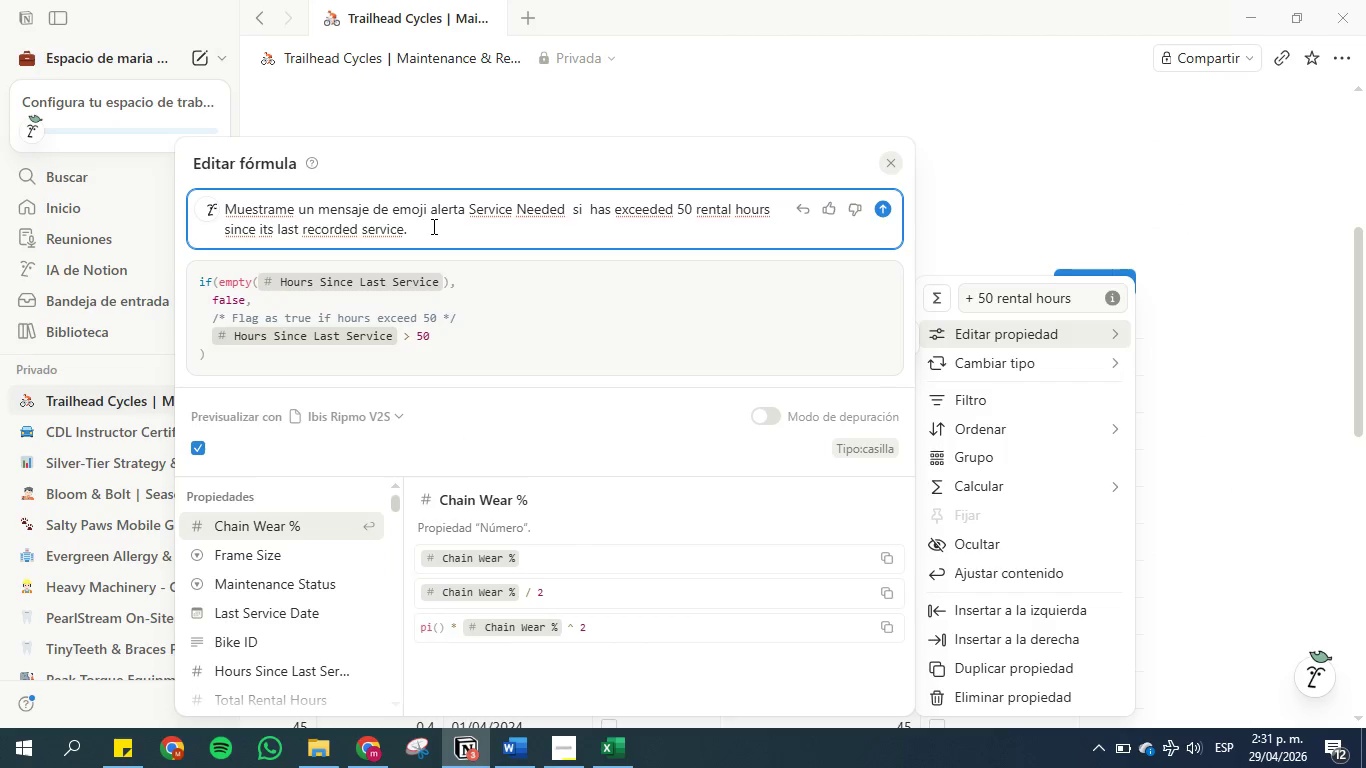 
left_click_drag(start_coordinate=[432, 226], to_coordinate=[273, 229])
 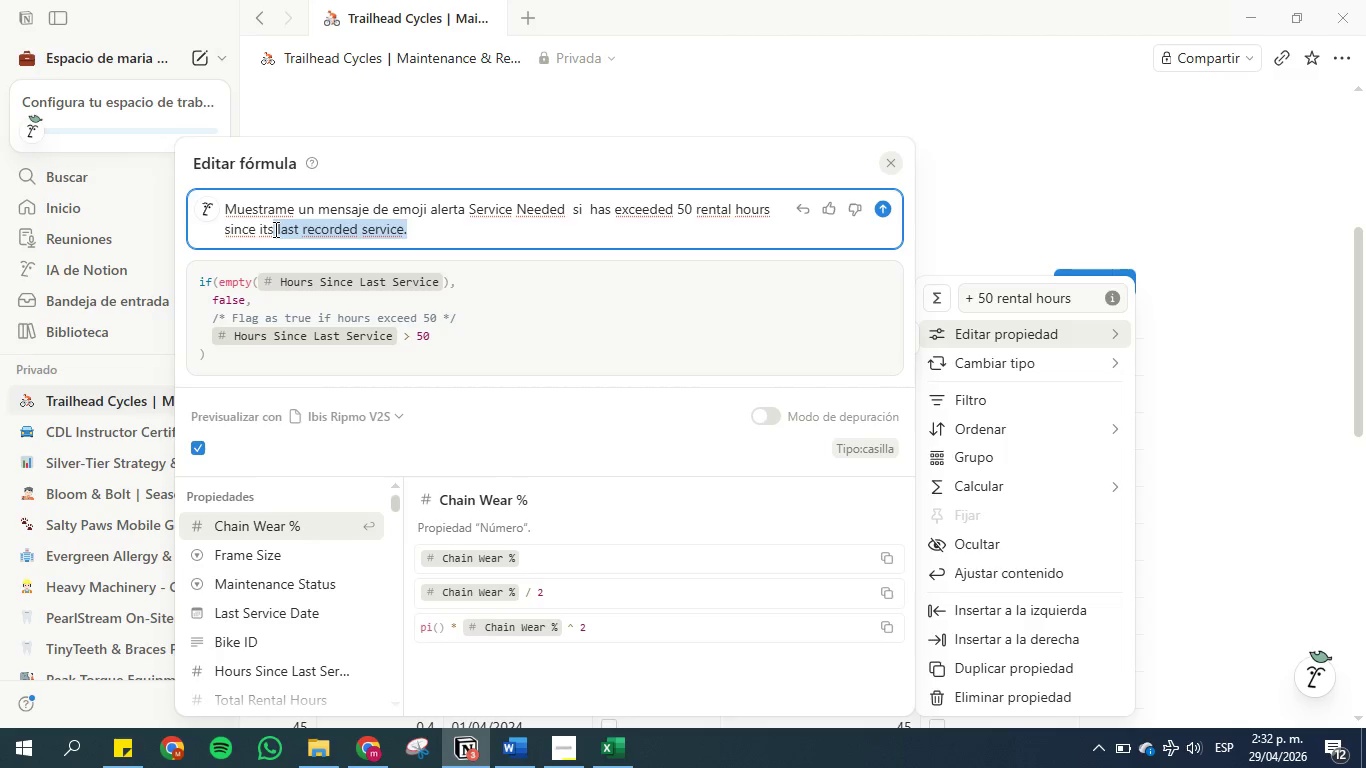 
left_click([275, 229])
 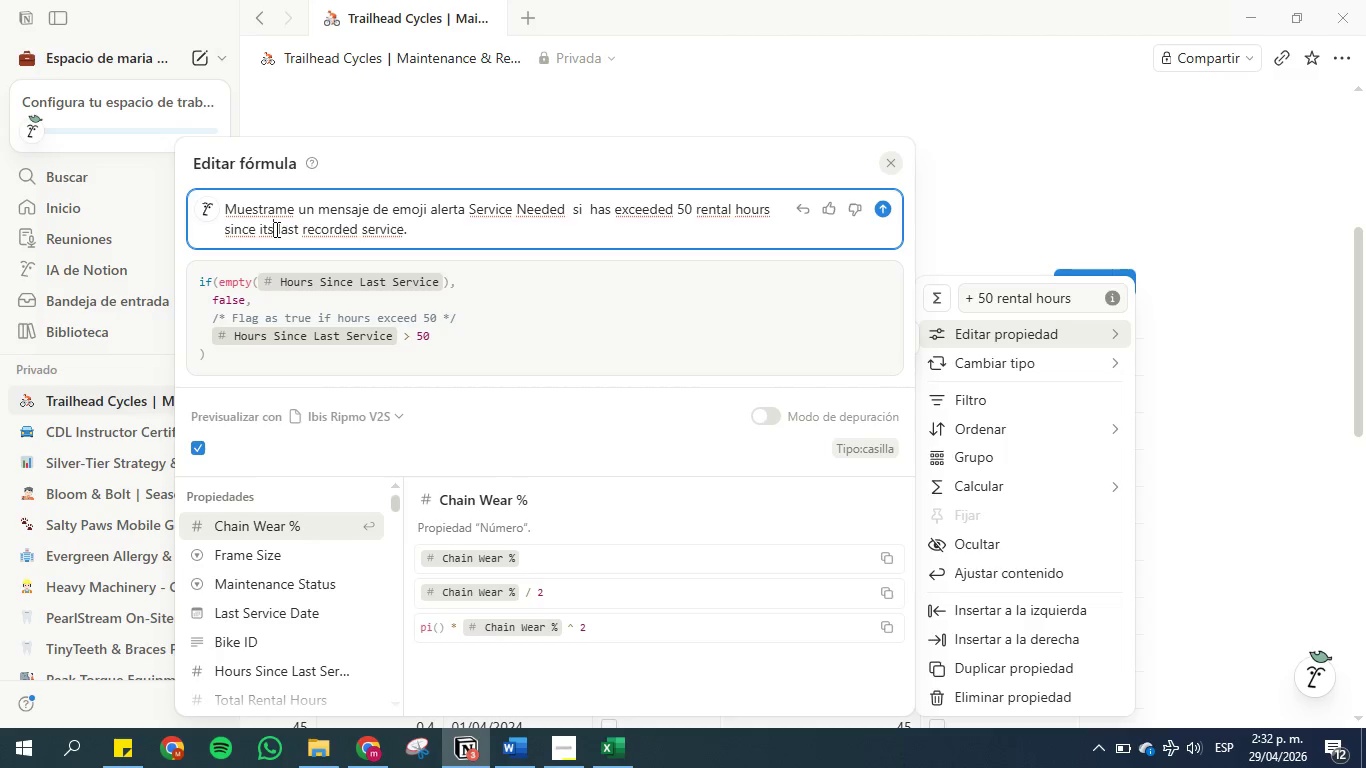 
left_click_drag(start_coordinate=[275, 229], to_coordinate=[256, 230])
 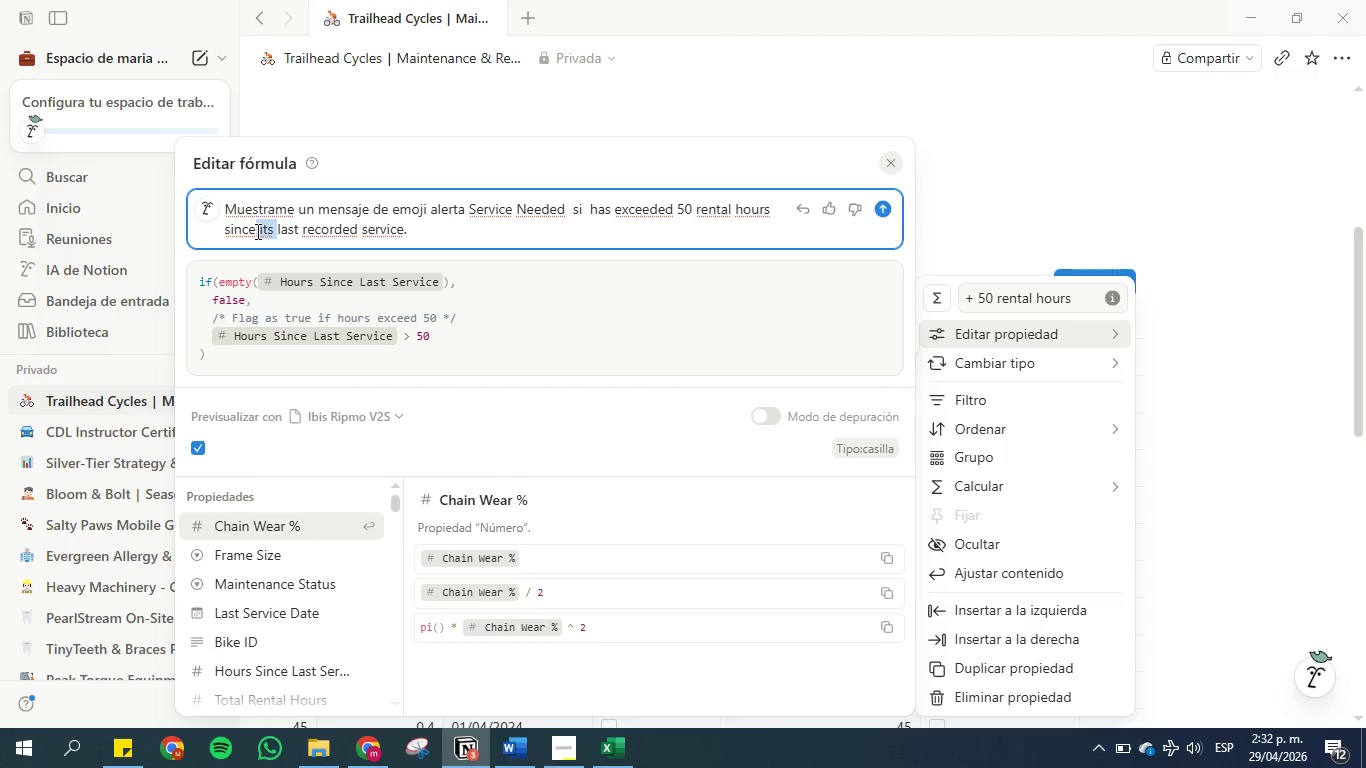 
key(Backspace)
 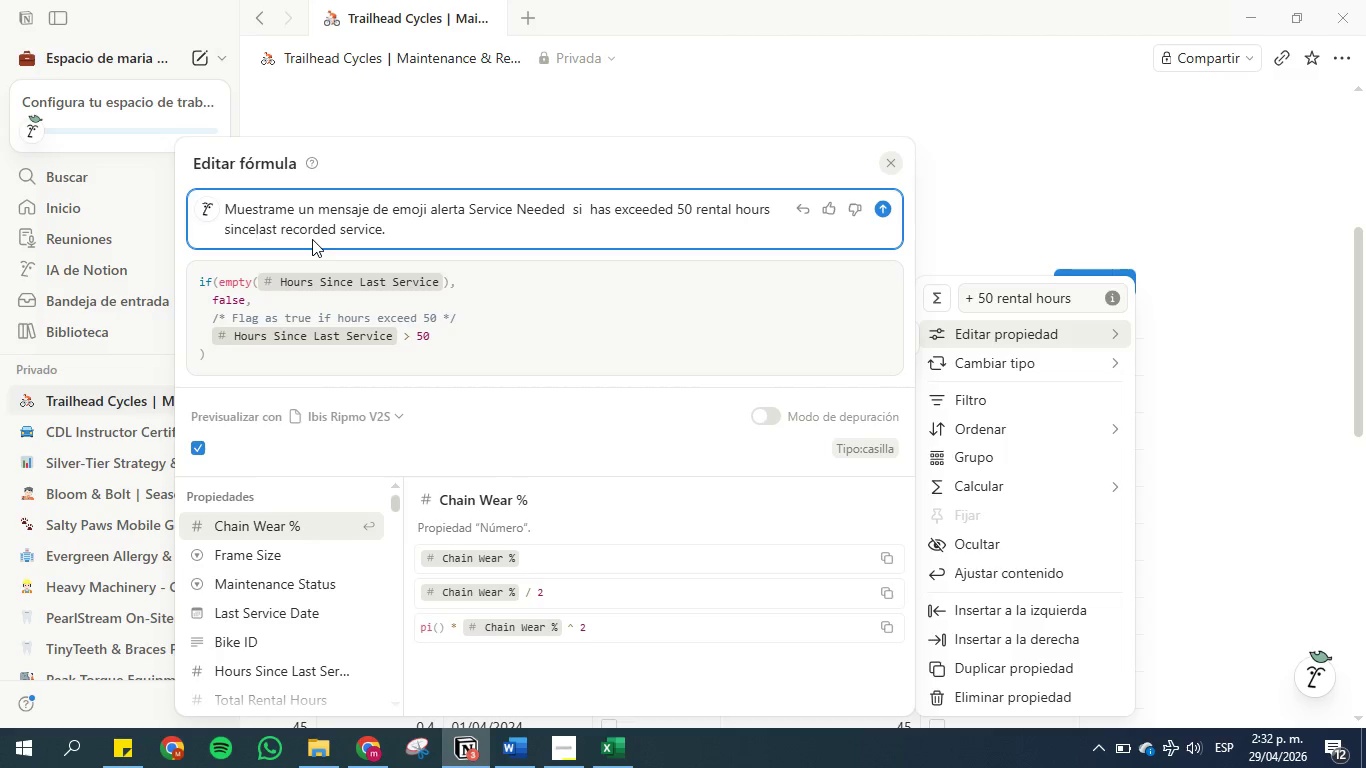 
key(Space)
 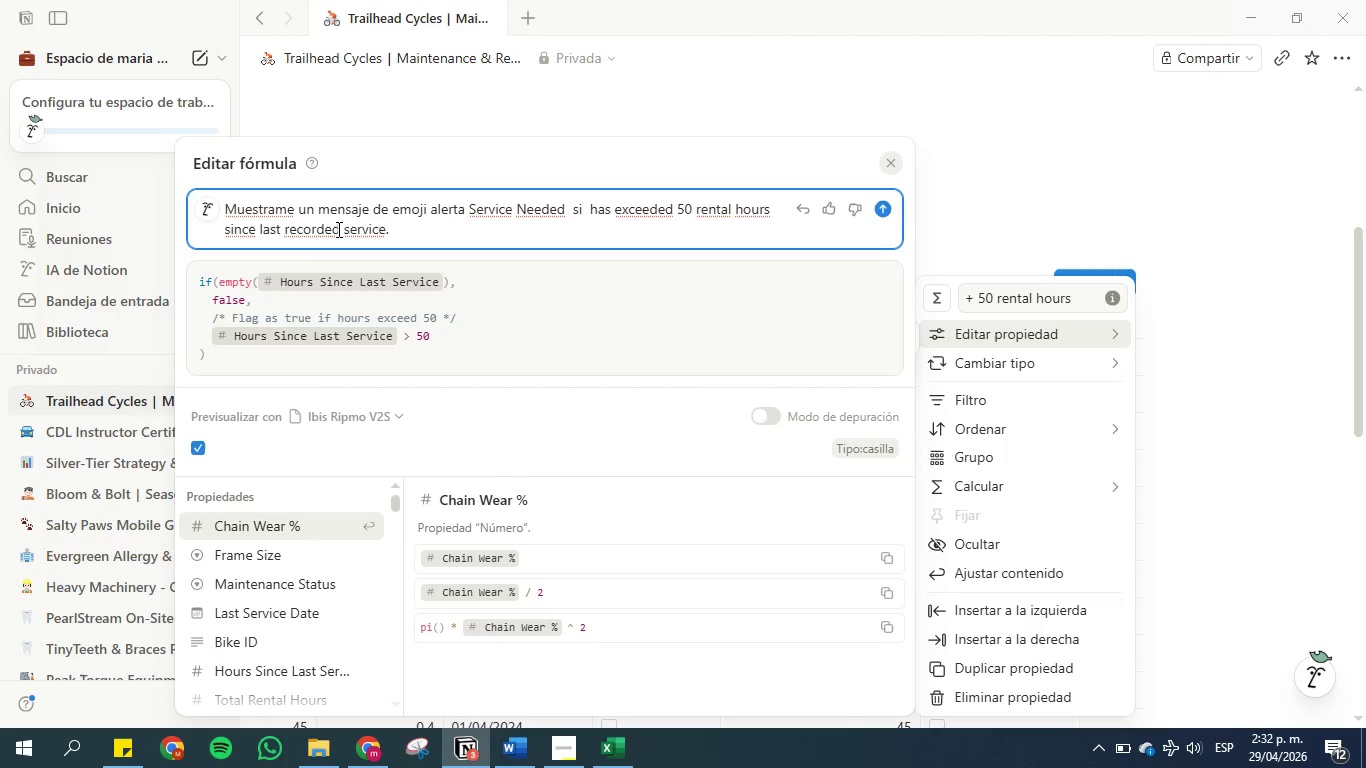 
left_click_drag(start_coordinate=[343, 229], to_coordinate=[287, 233])
 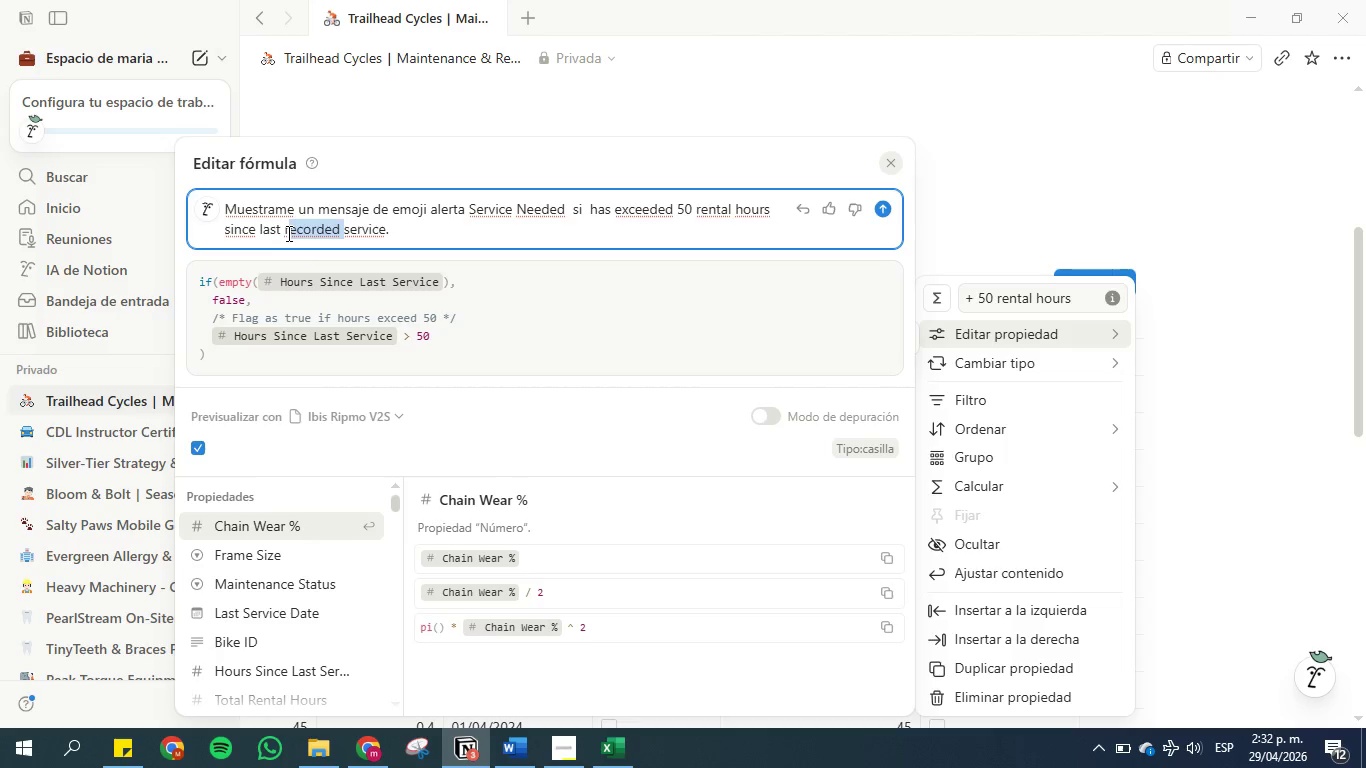 
key(Backspace)
 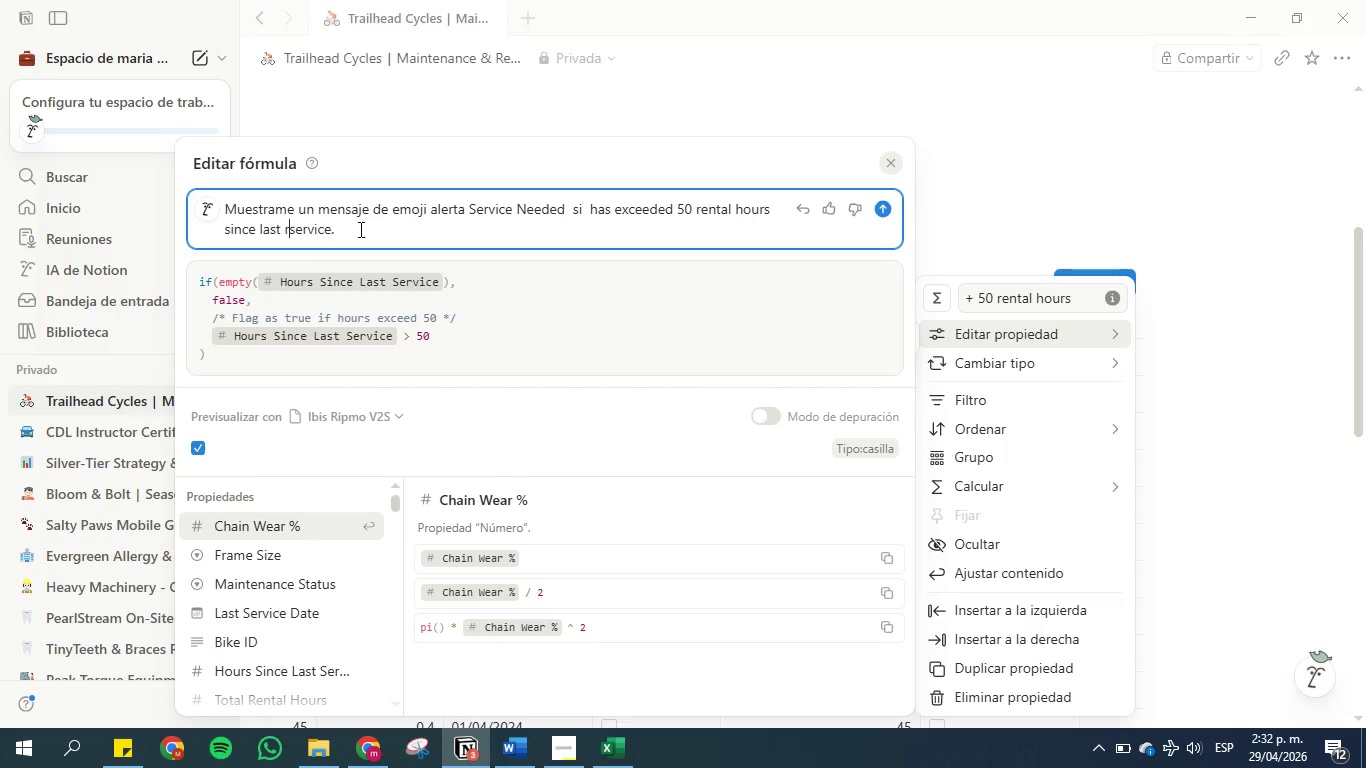 
left_click([369, 229])
 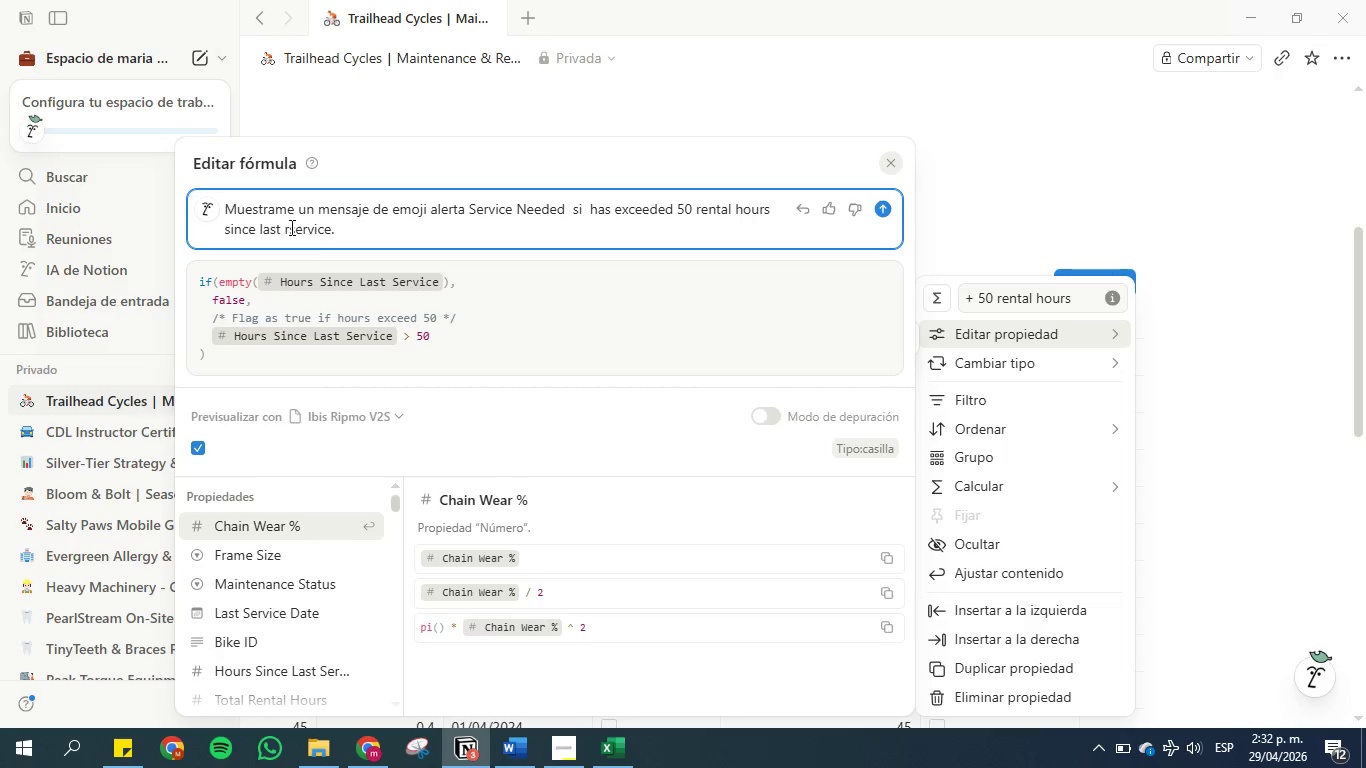 
left_click([287, 226])
 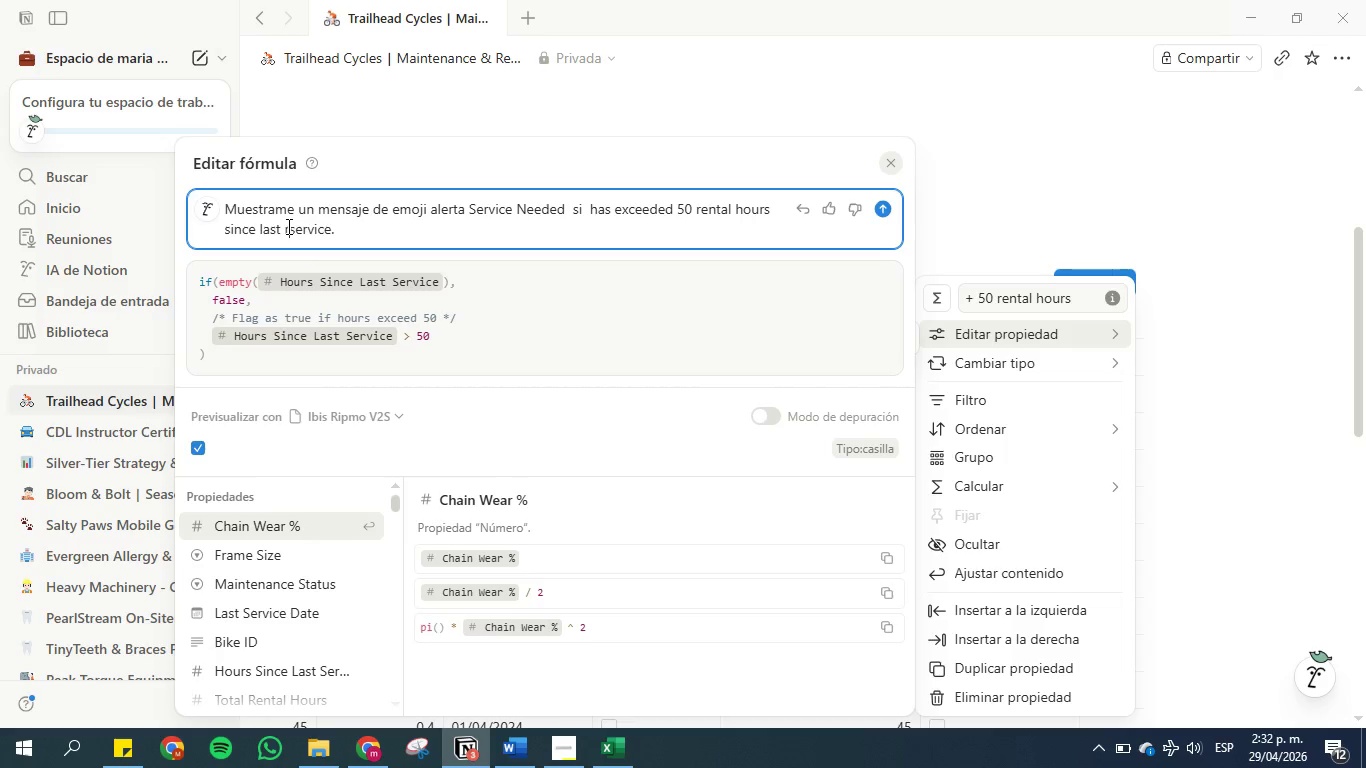 
key(Backspace)
 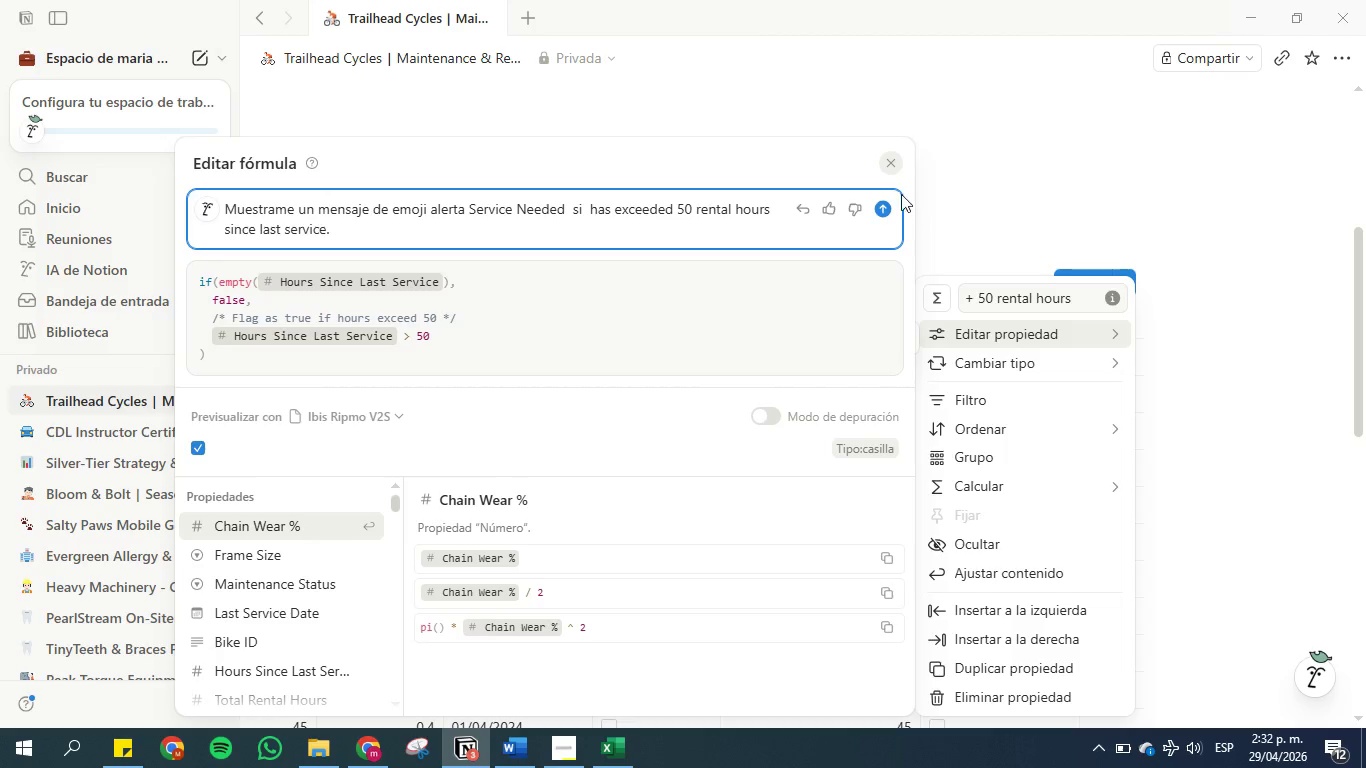 
left_click([882, 203])
 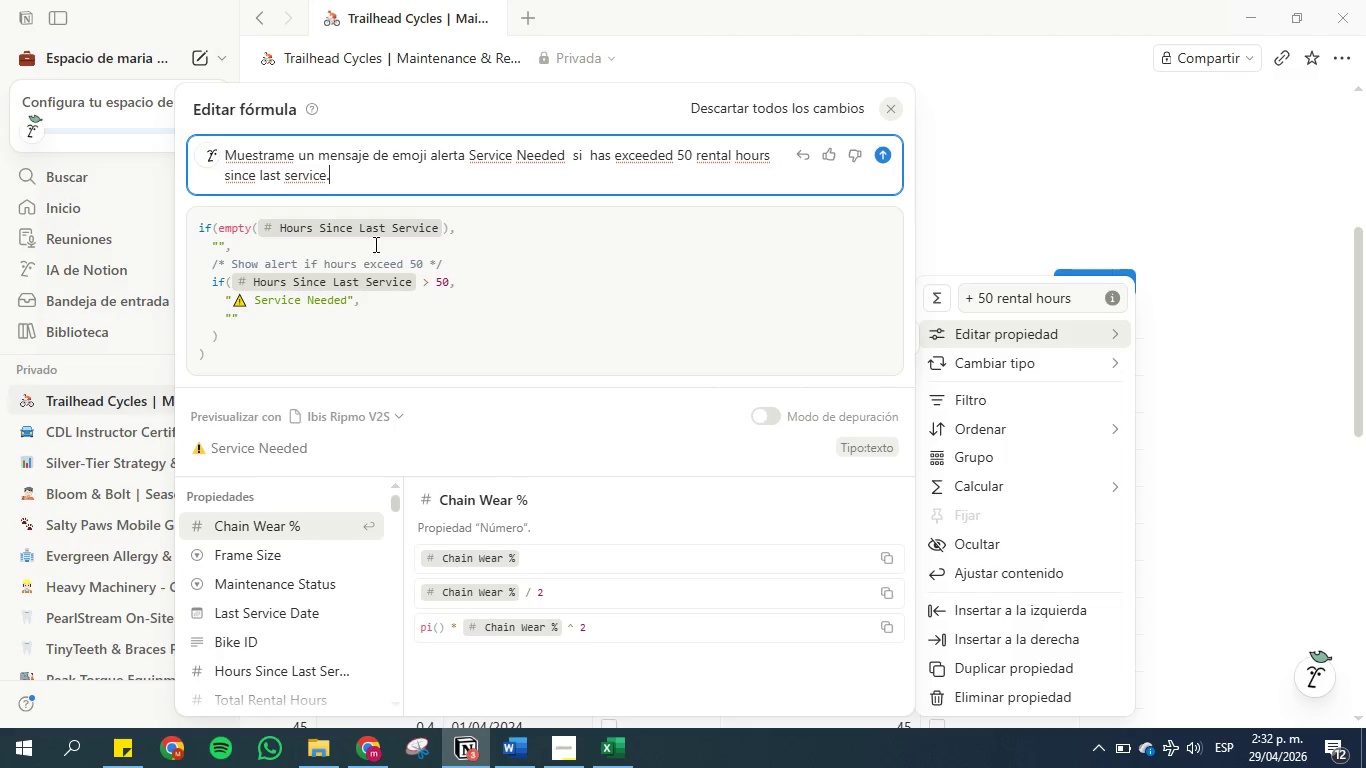 
wait(22.14)
 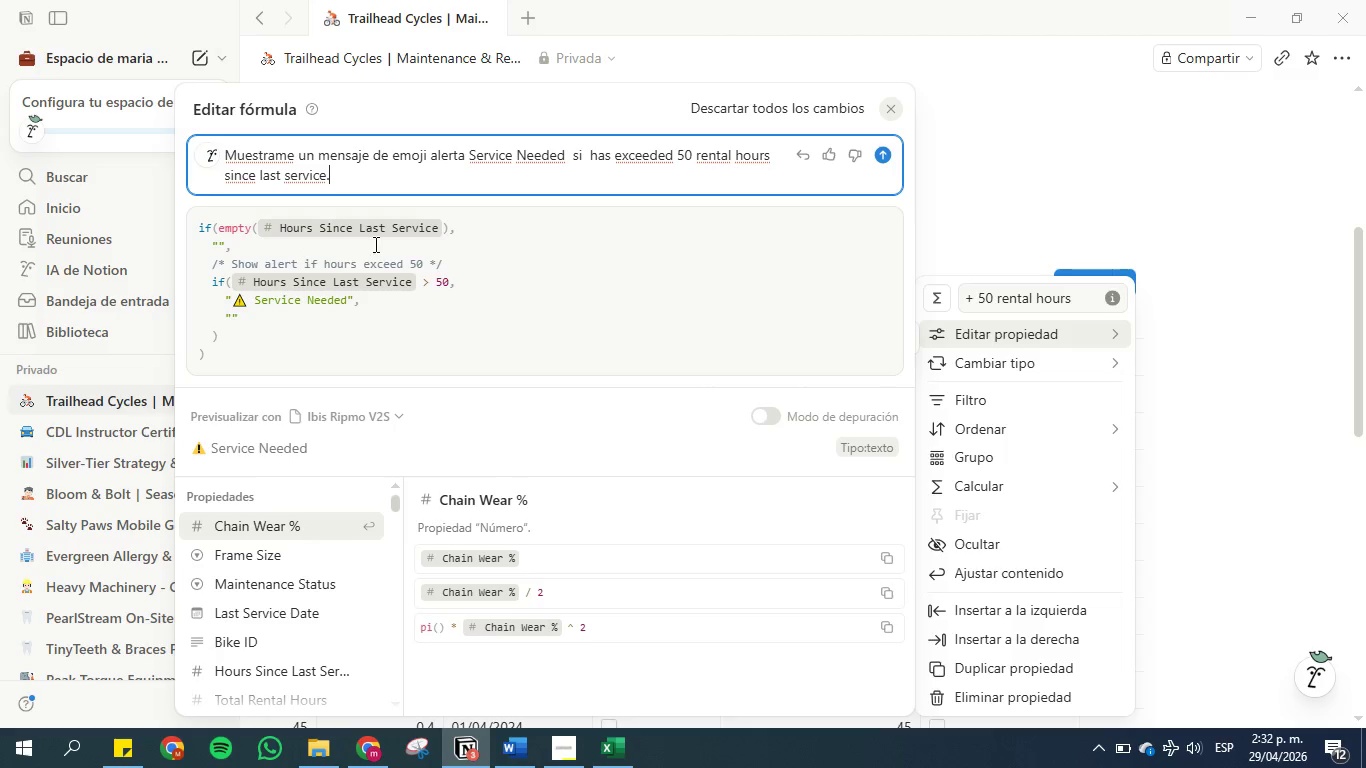 
key(Backspace)
type( de otro m)
key(Backspace)
type(Mo)
key(Backspace)
key(Backspace)
type(modo muestra me un Ok )
 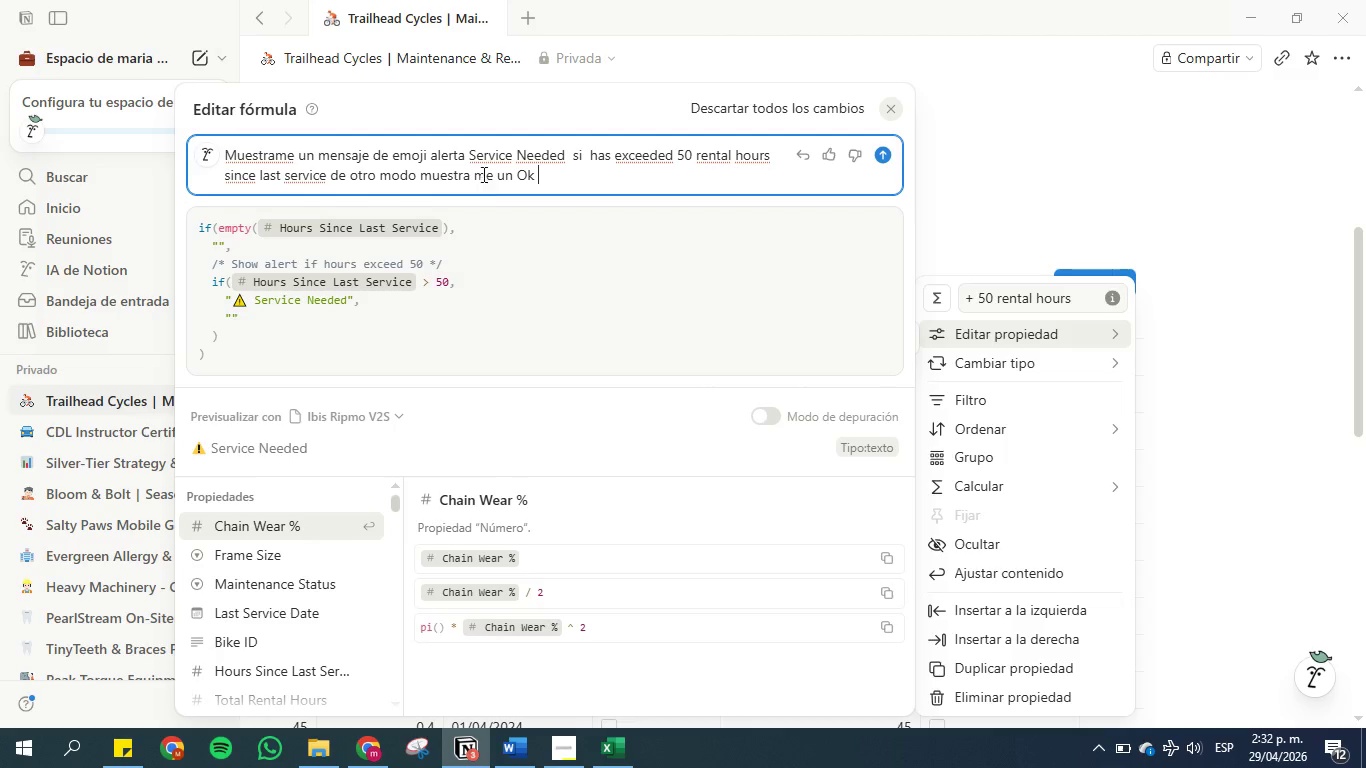 
left_click_drag(start_coordinate=[493, 178], to_coordinate=[474, 183])
 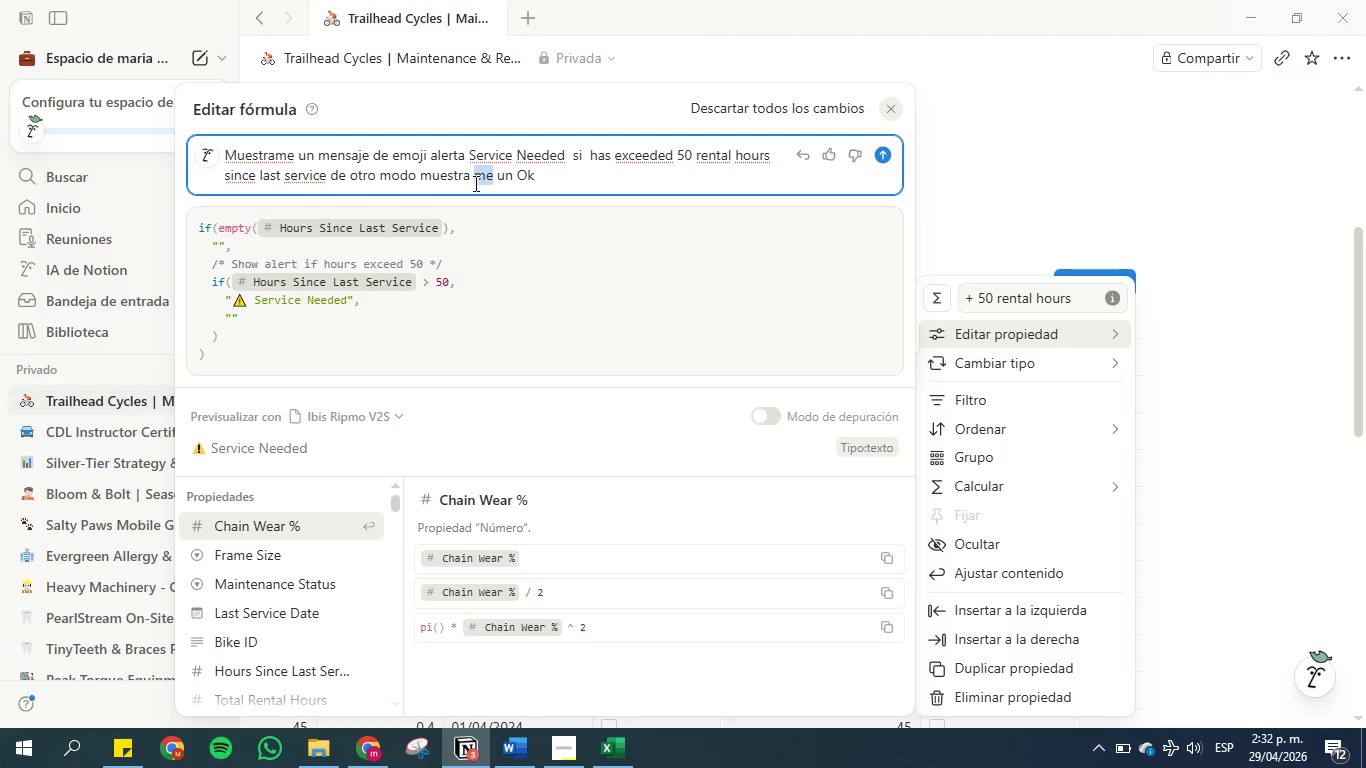 
key(Backspace)
 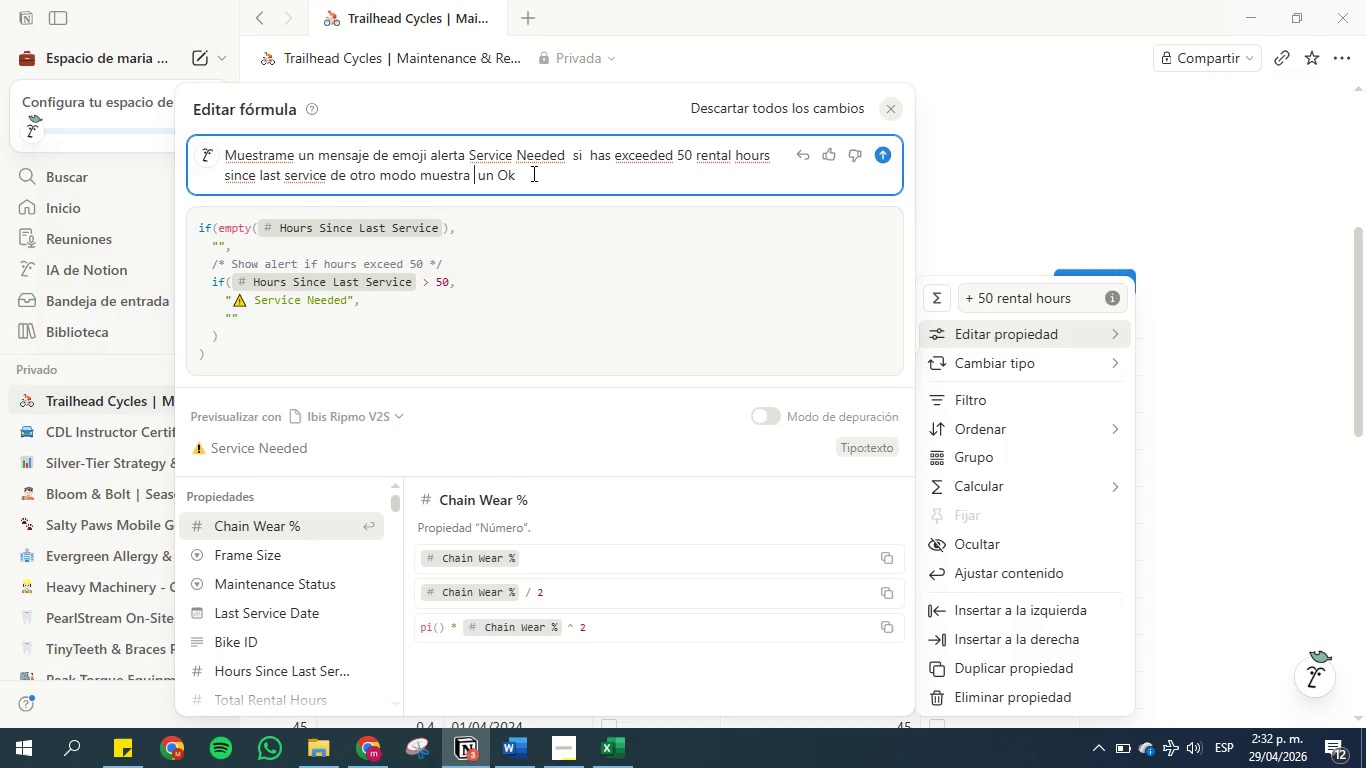 
wait(5.14)
 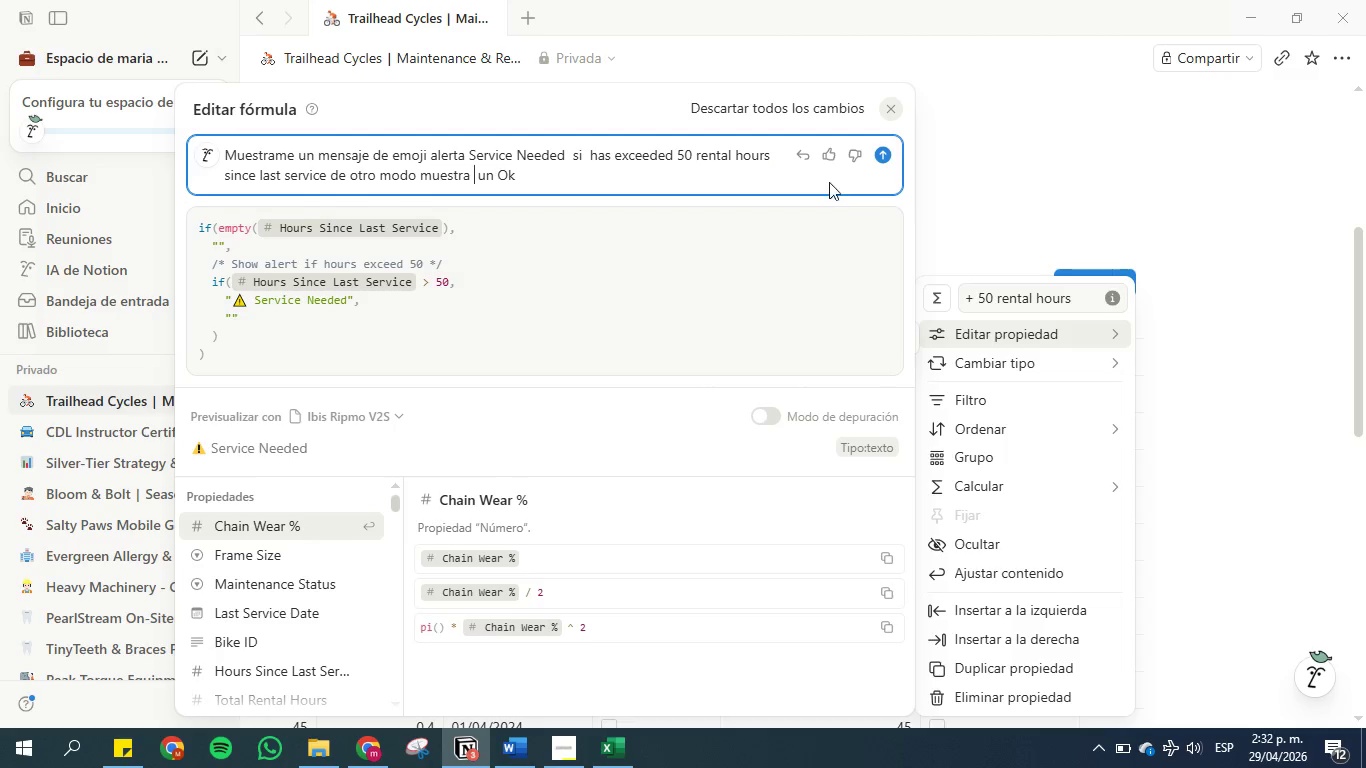 
left_click([886, 154])
 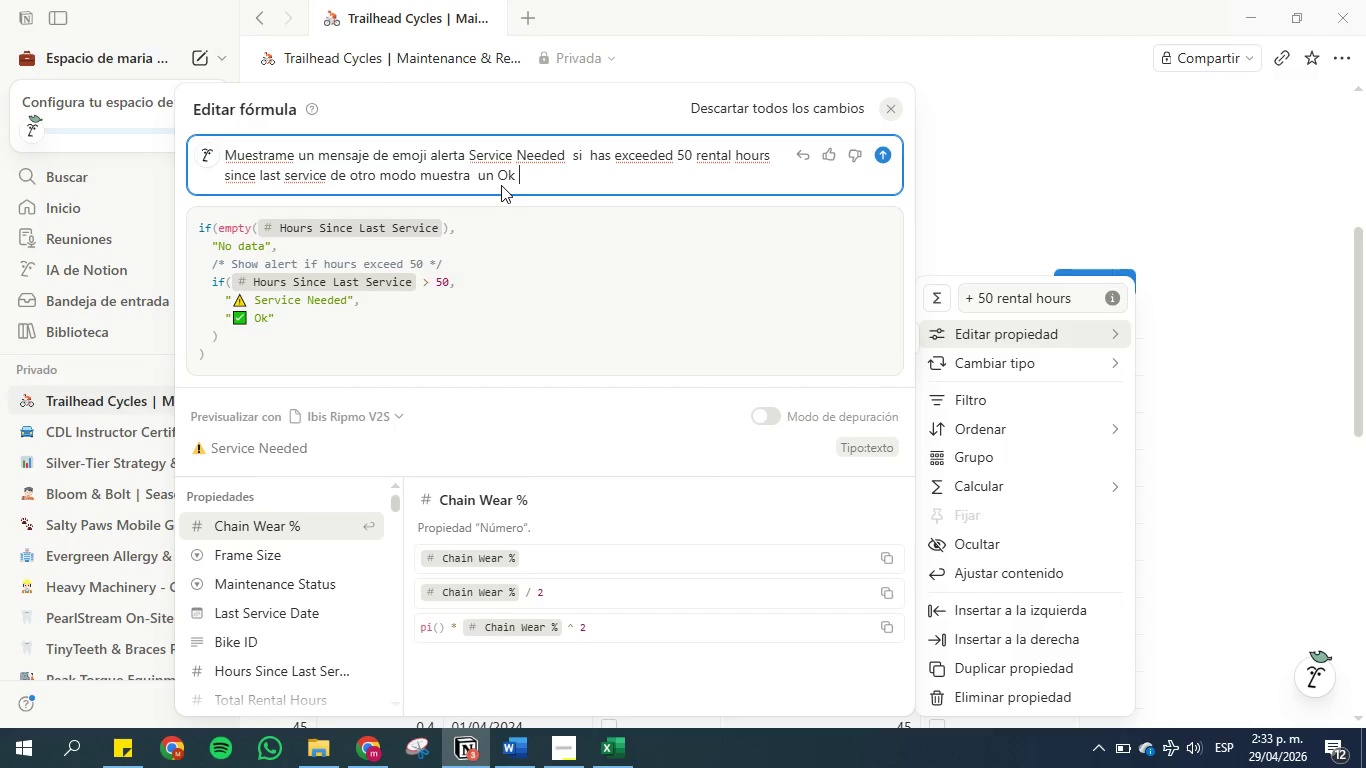 
wait(15.55)
 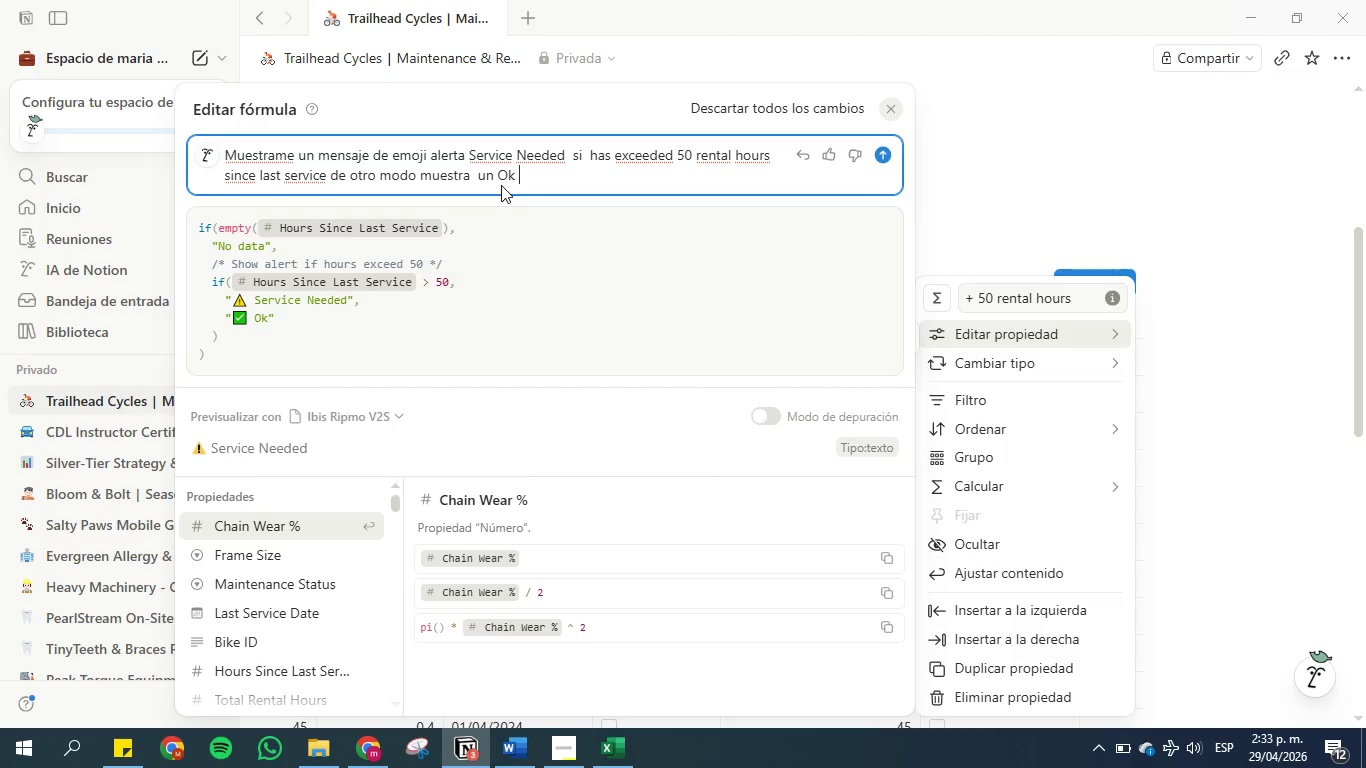 
left_click([889, 109])
 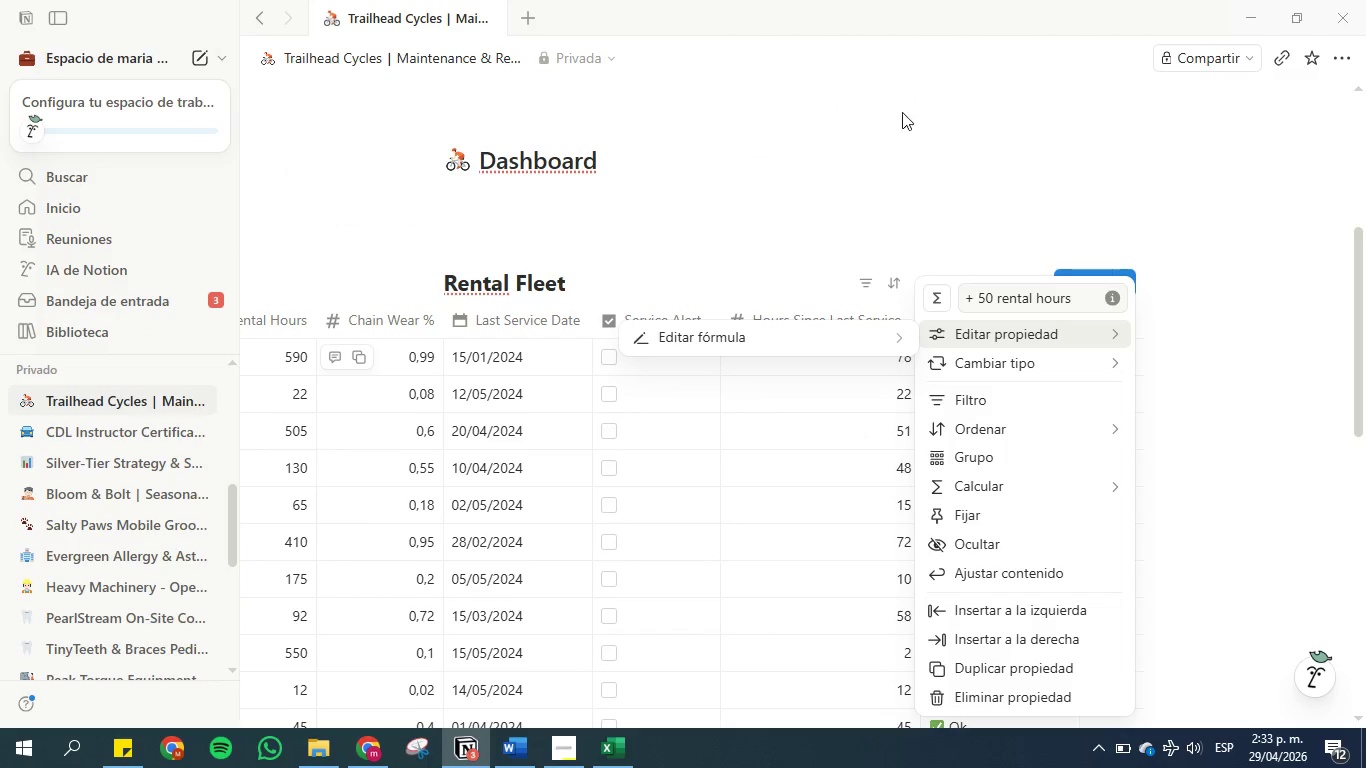 
left_click([941, 129])
 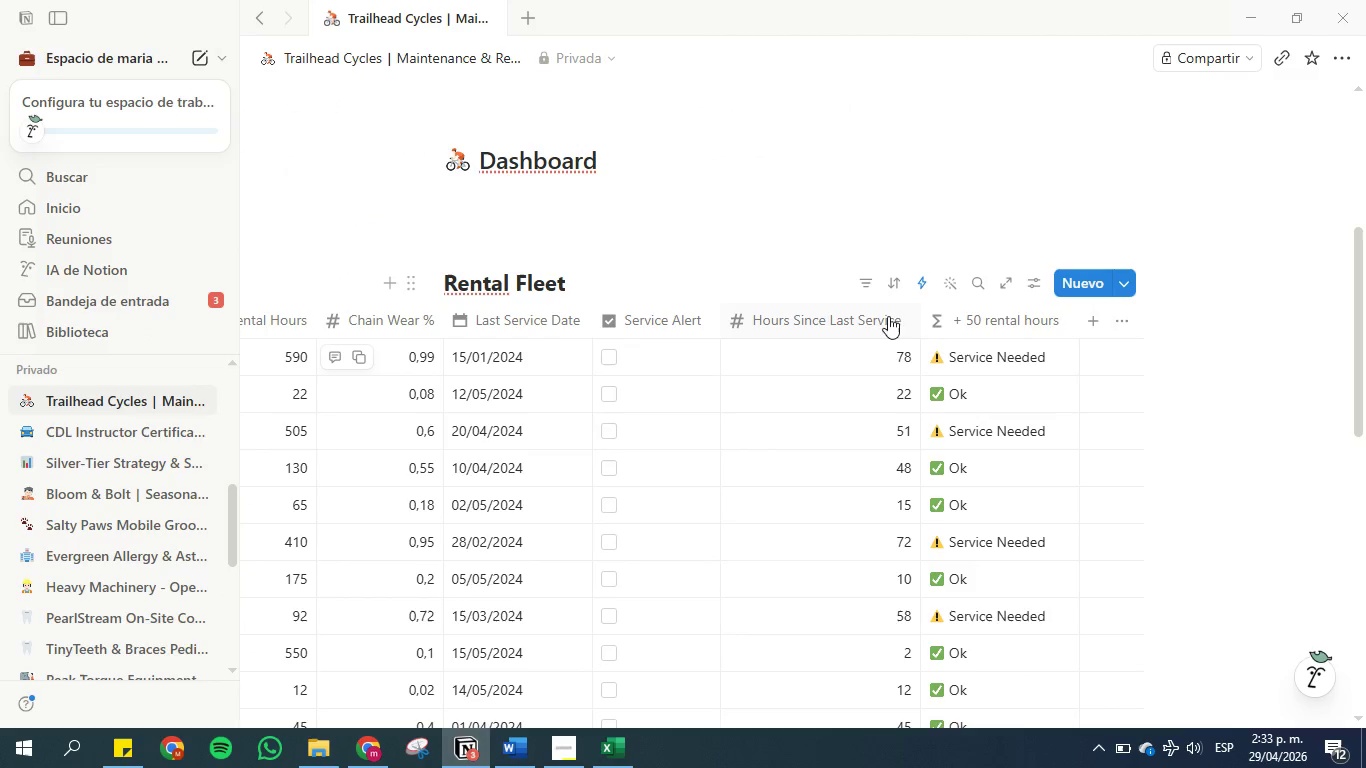 
scroll: coordinate [847, 575], scroll_direction: down, amount: 4.0
 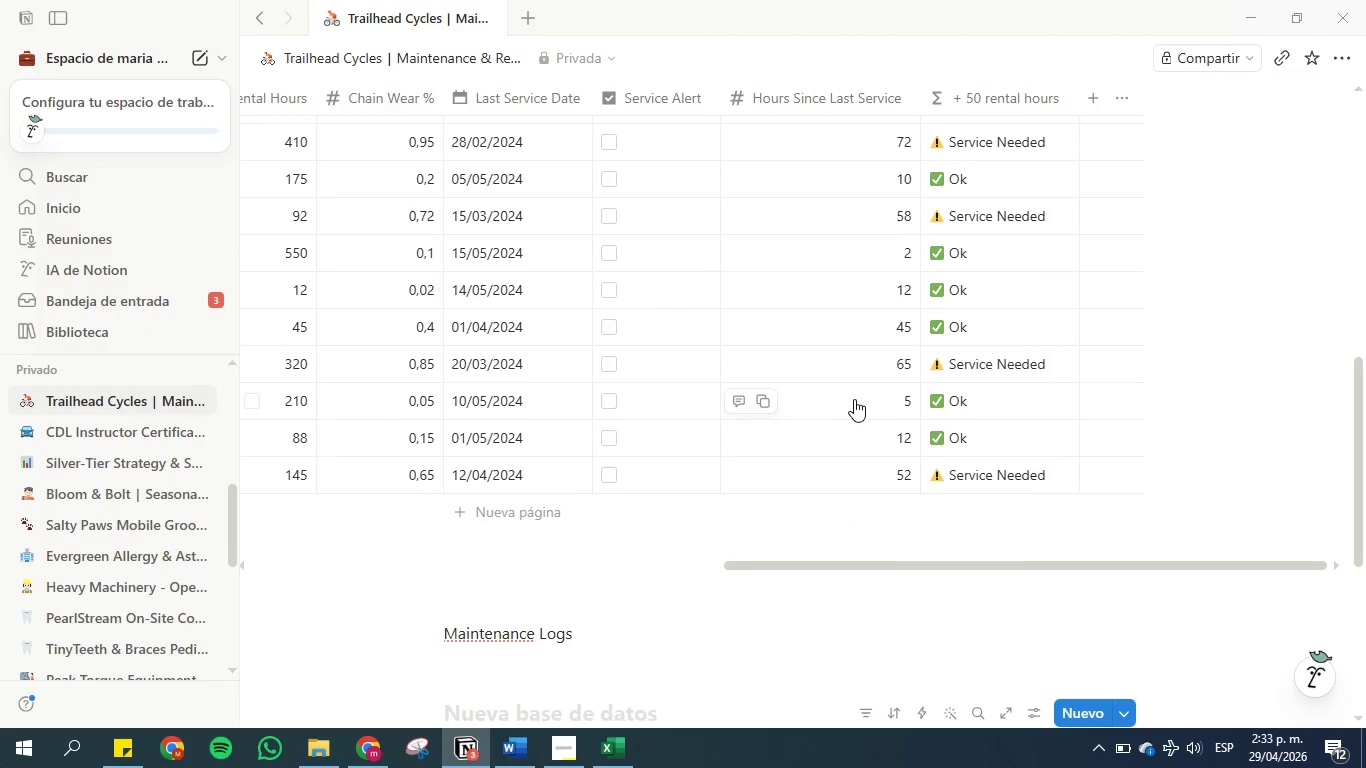 
scroll: coordinate [854, 399], scroll_direction: up, amount: 2.0
 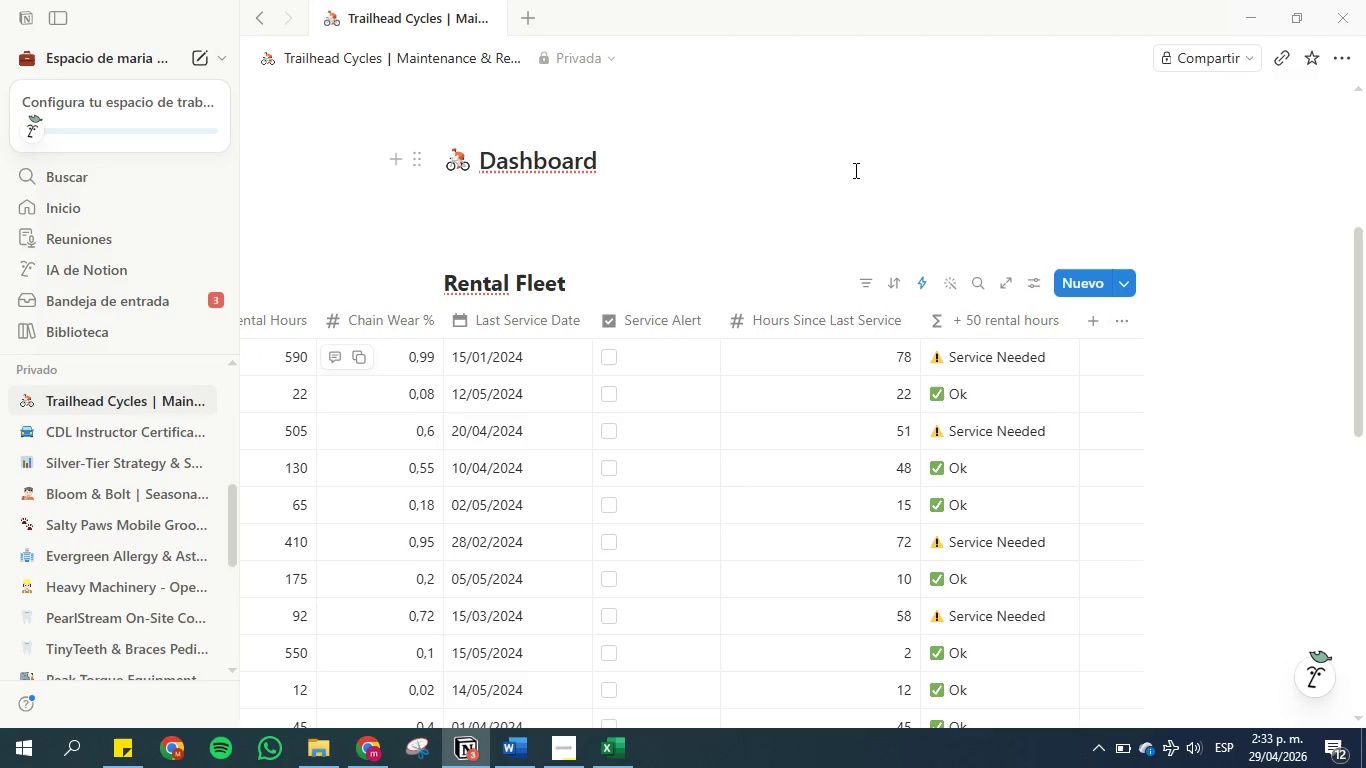 
wait(10.94)
 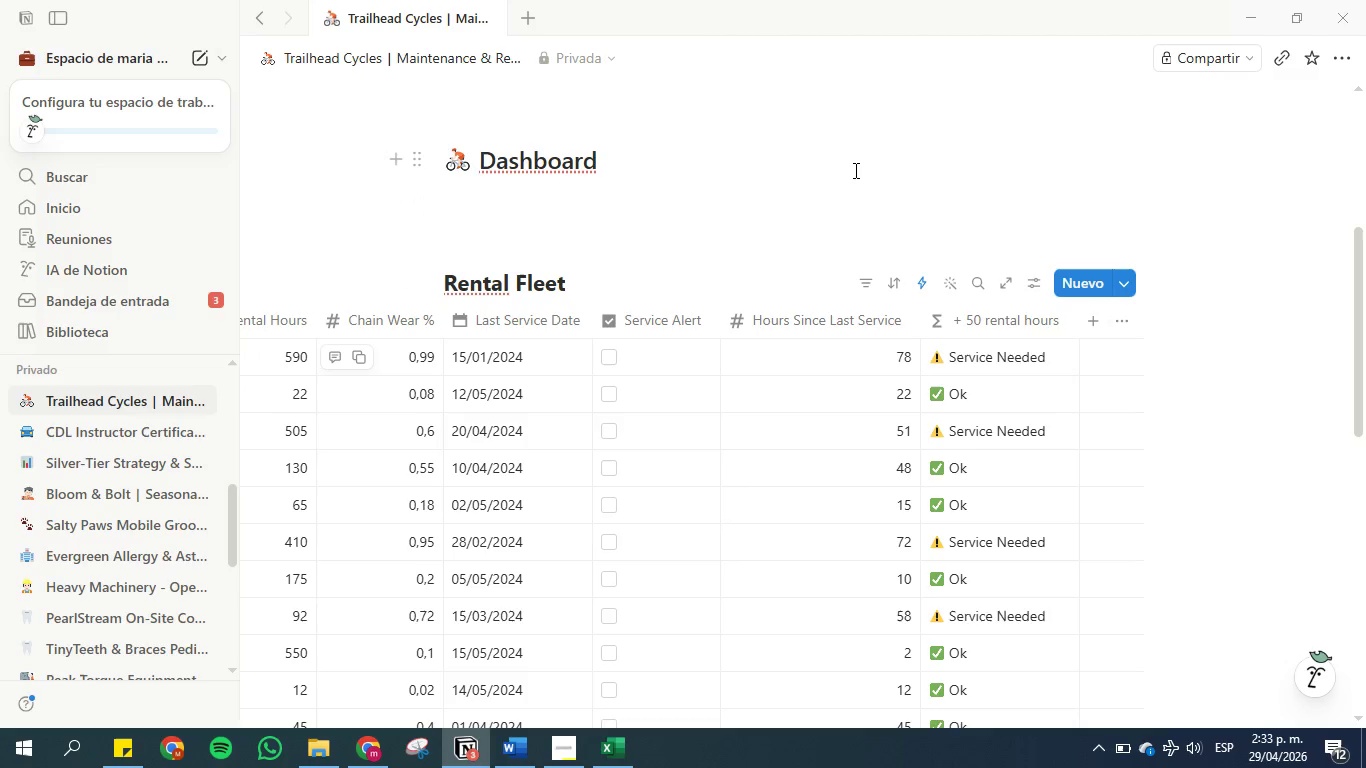 
left_click([608, 750])
 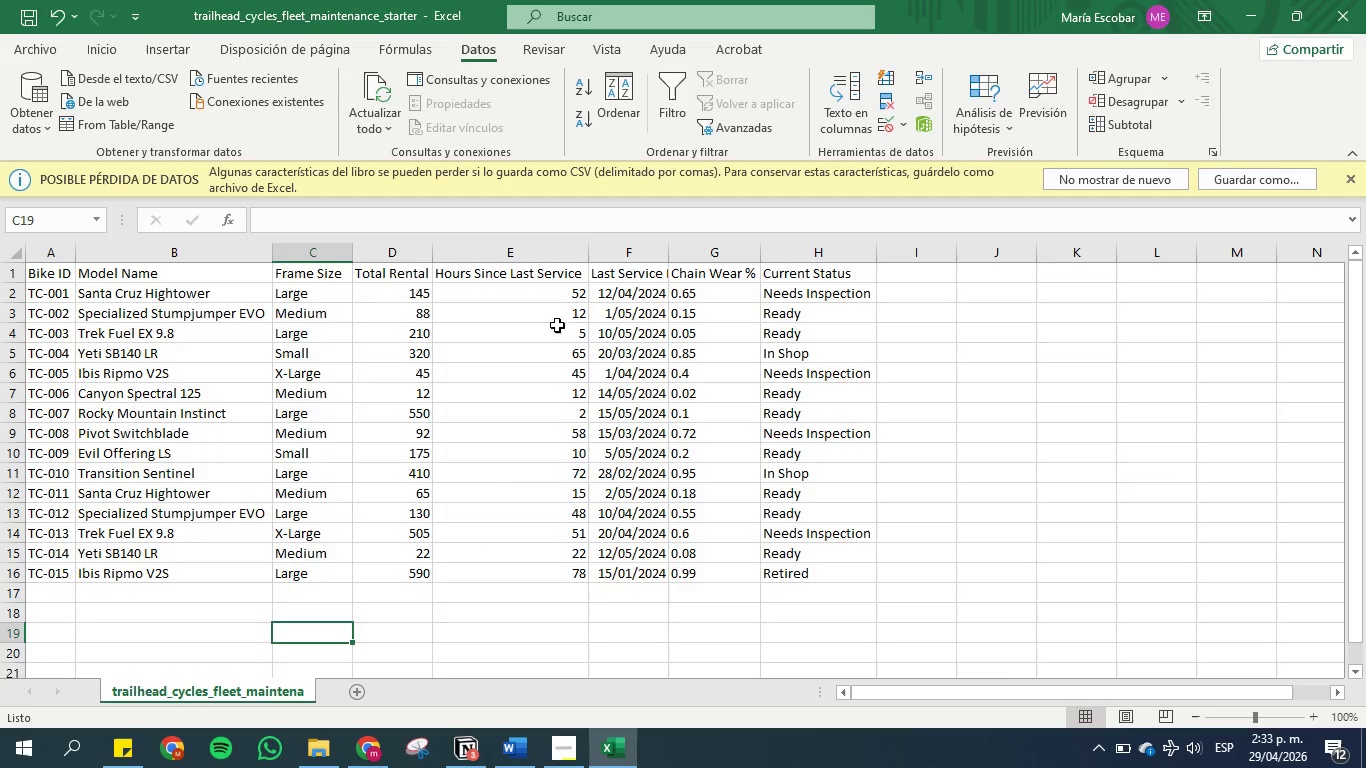 
left_click([1257, 7])
 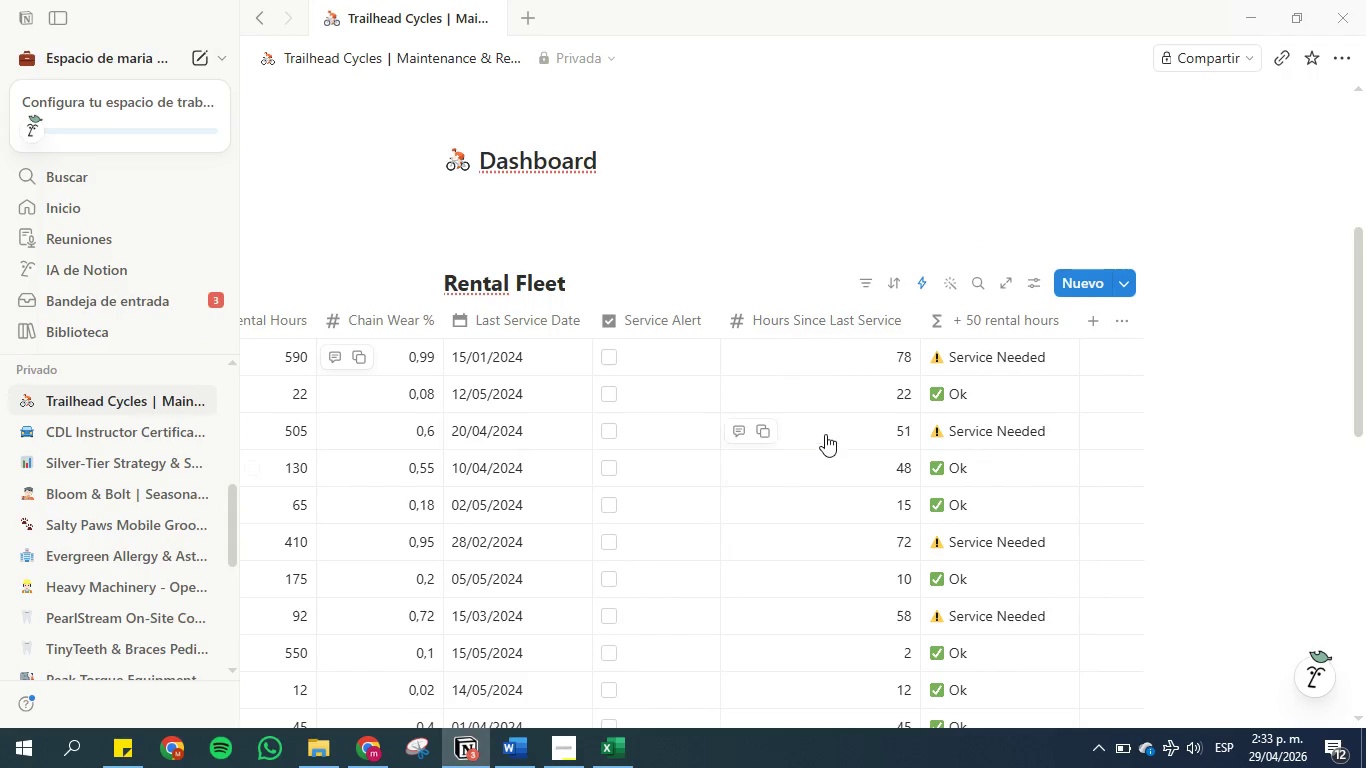 
scroll: coordinate [825, 440], scroll_direction: down, amount: 1.0
 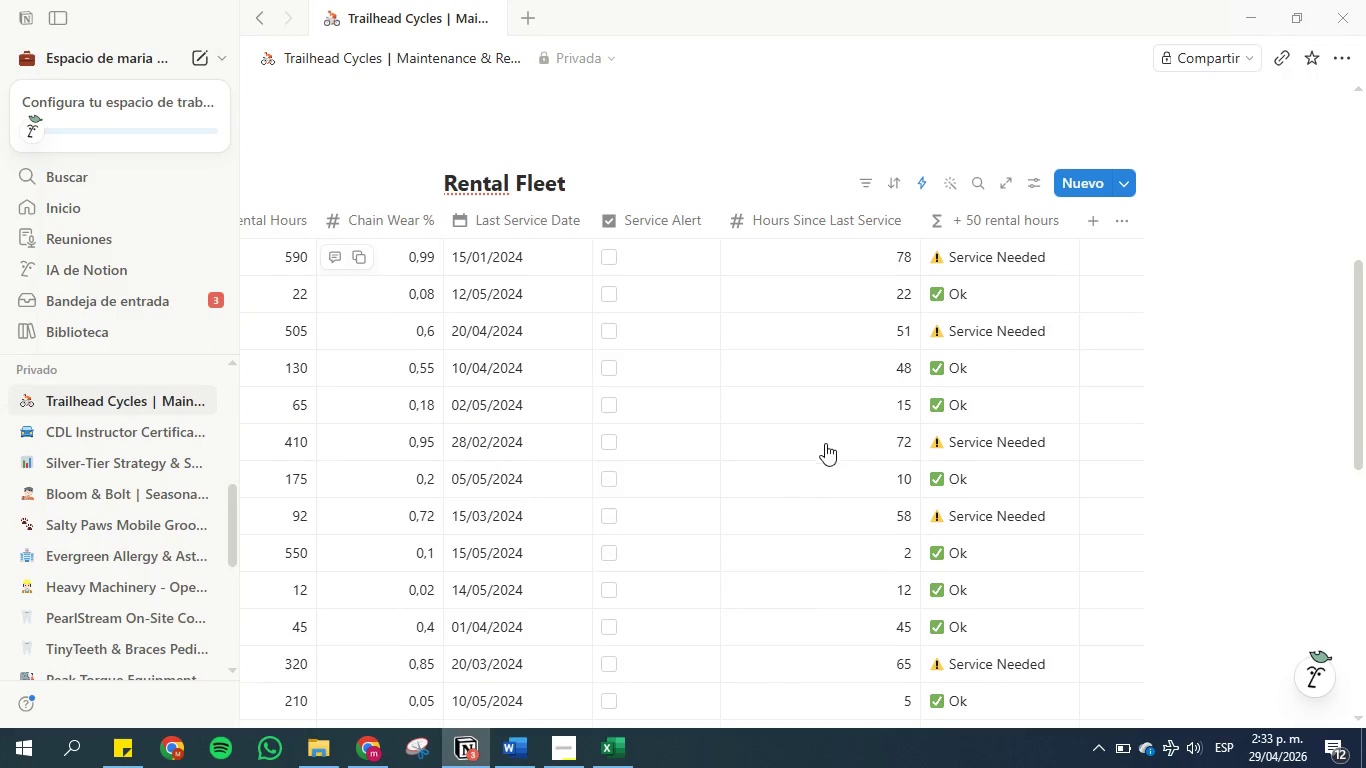 
scroll: coordinate [825, 444], scroll_direction: none, amount: 0.0
 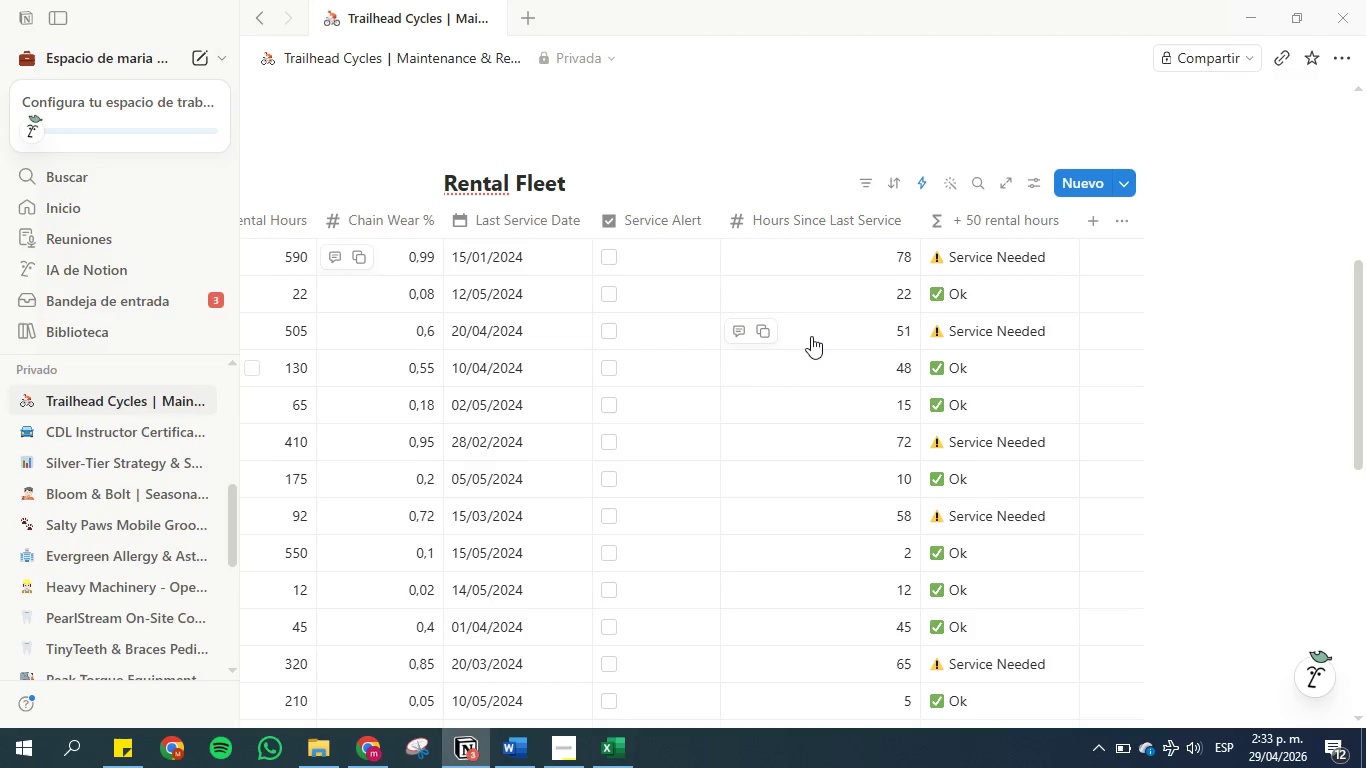 
wait(6.83)
 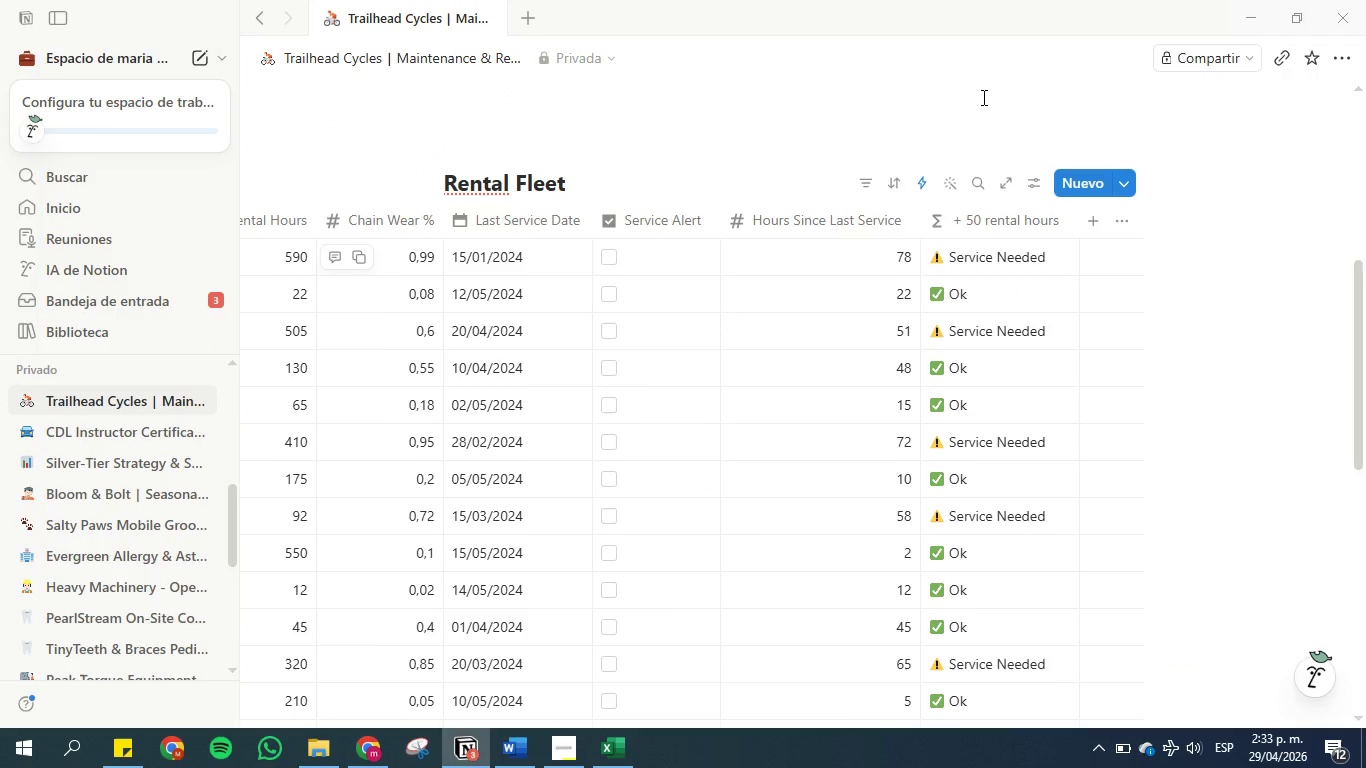 
left_click([504, 750])
 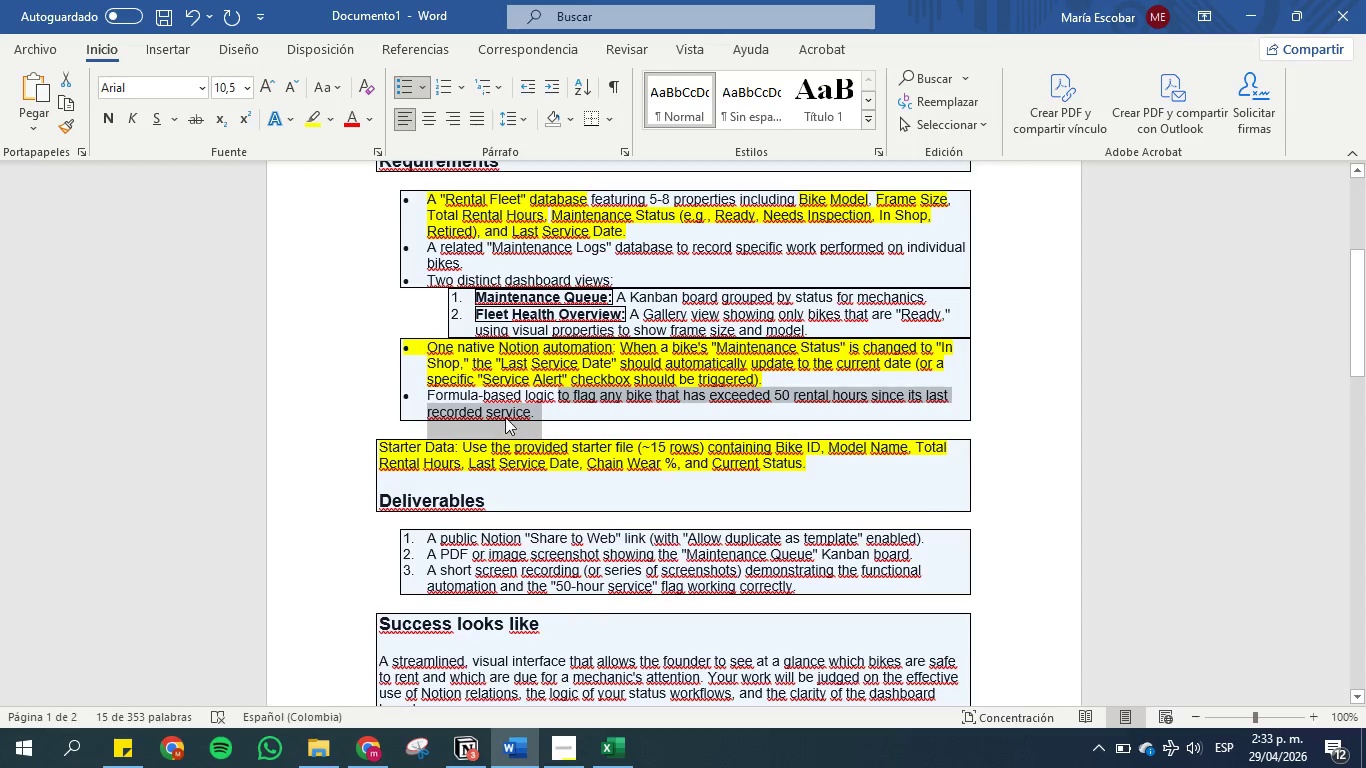 
left_click([521, 412])
 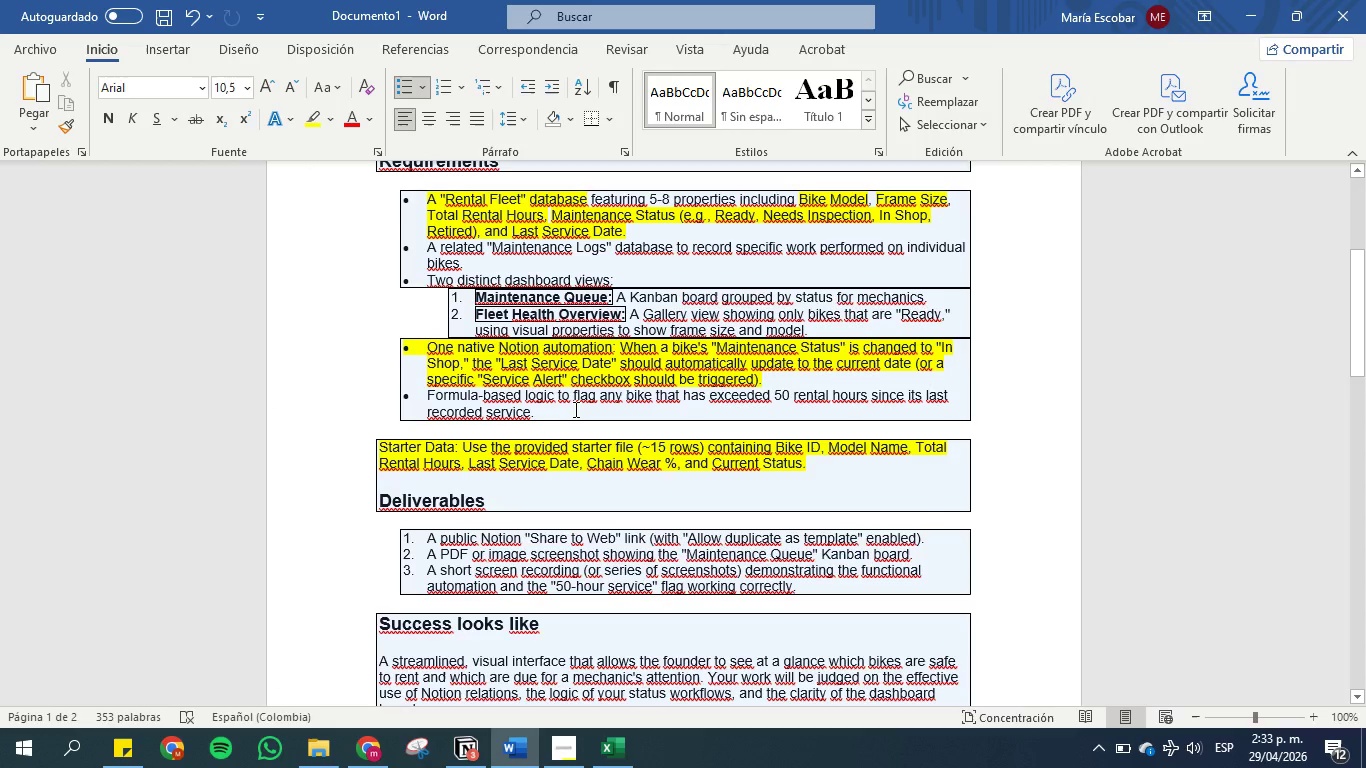 
left_click_drag(start_coordinate=[574, 409], to_coordinate=[446, 398])
 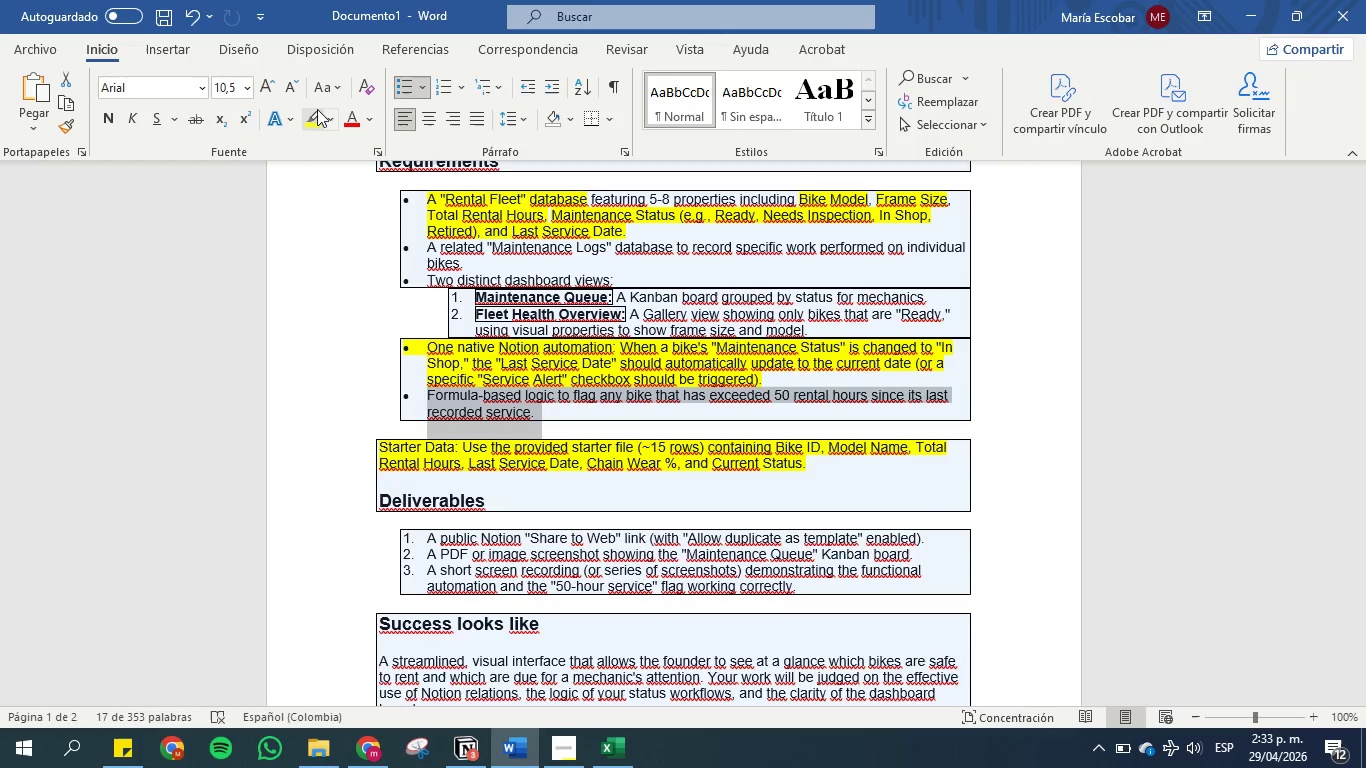 
left_click([314, 109])
 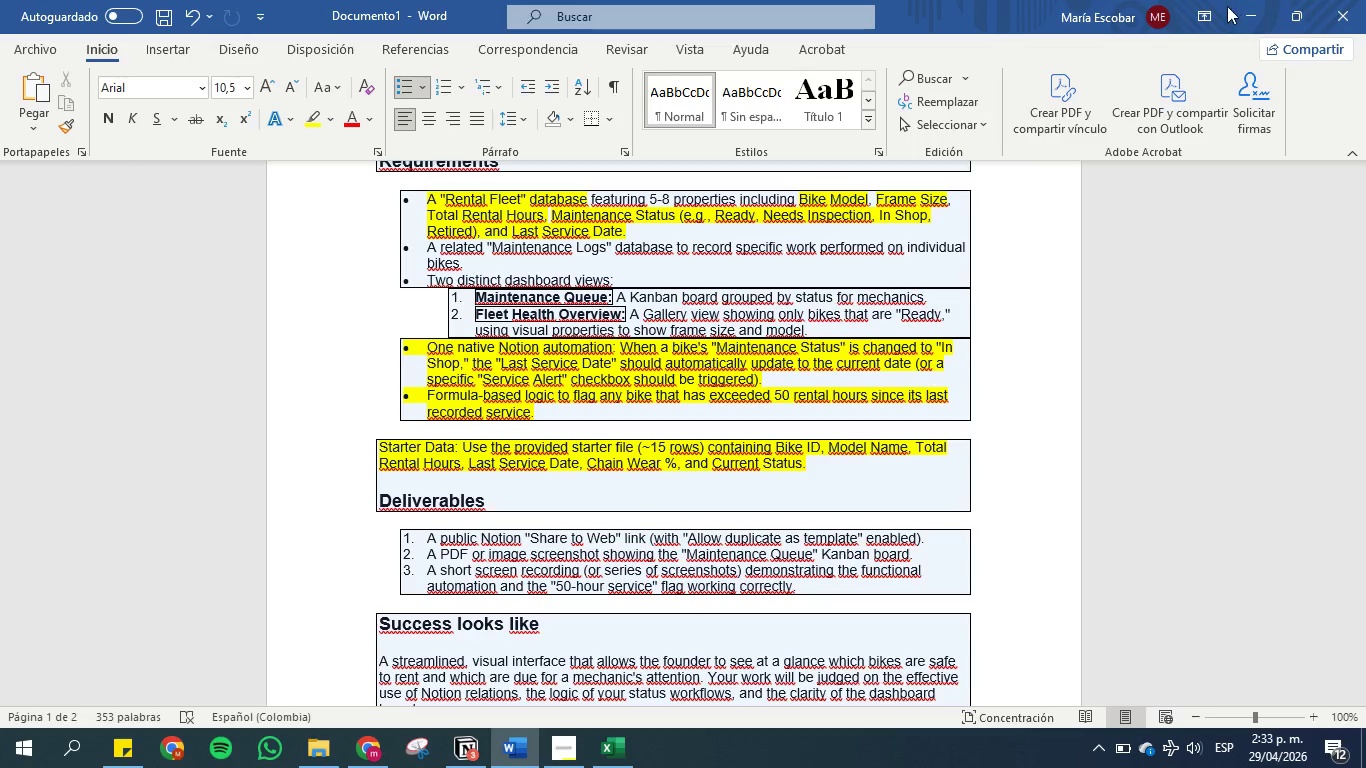 
left_click([1239, 6])
 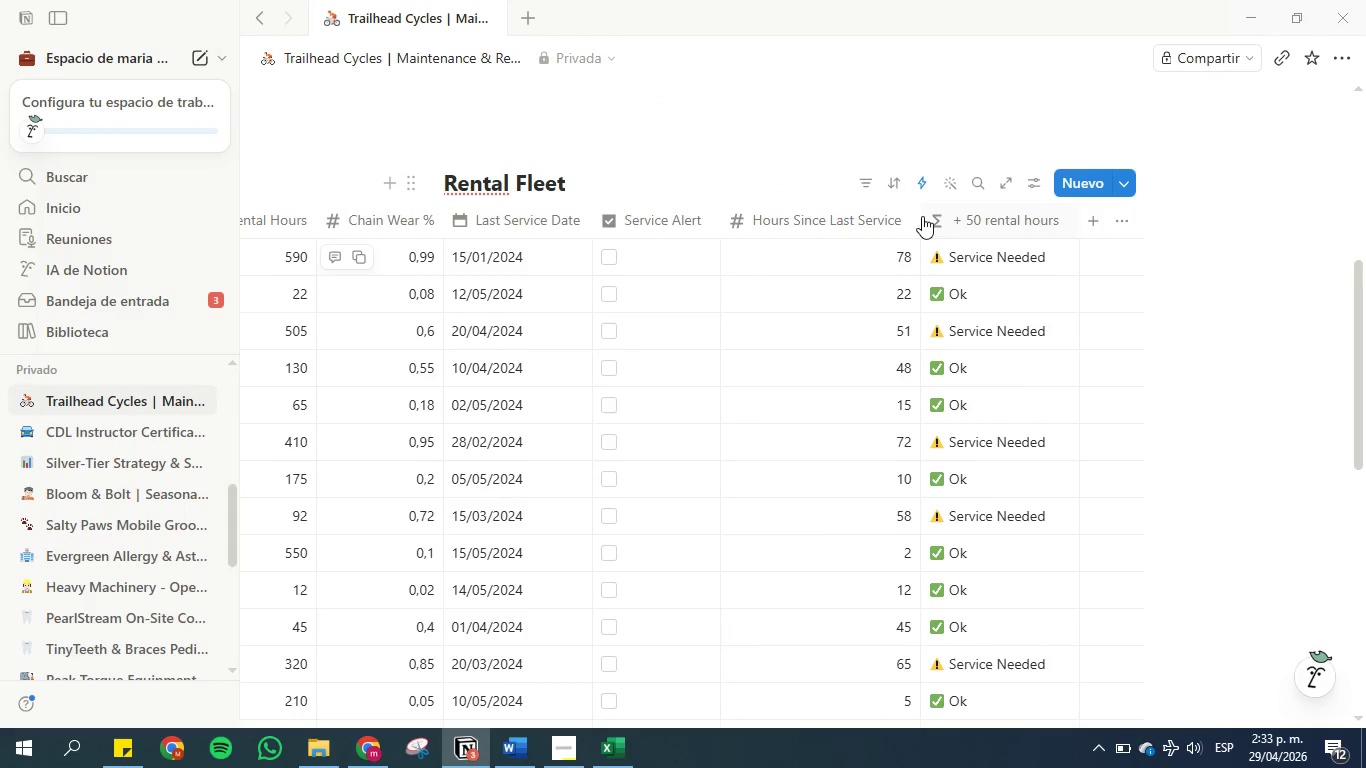 
left_click_drag(start_coordinate=[918, 221], to_coordinate=[908, 222])
 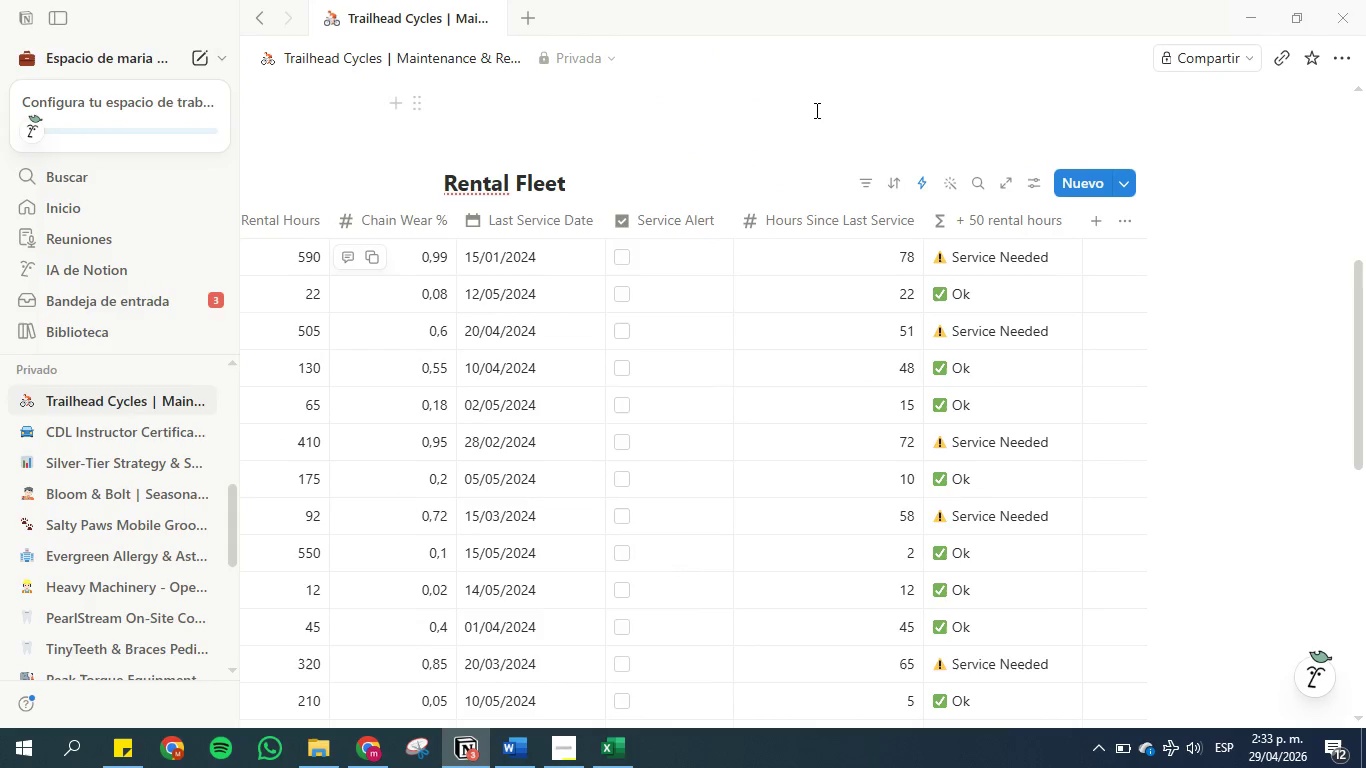 
left_click([815, 110])
 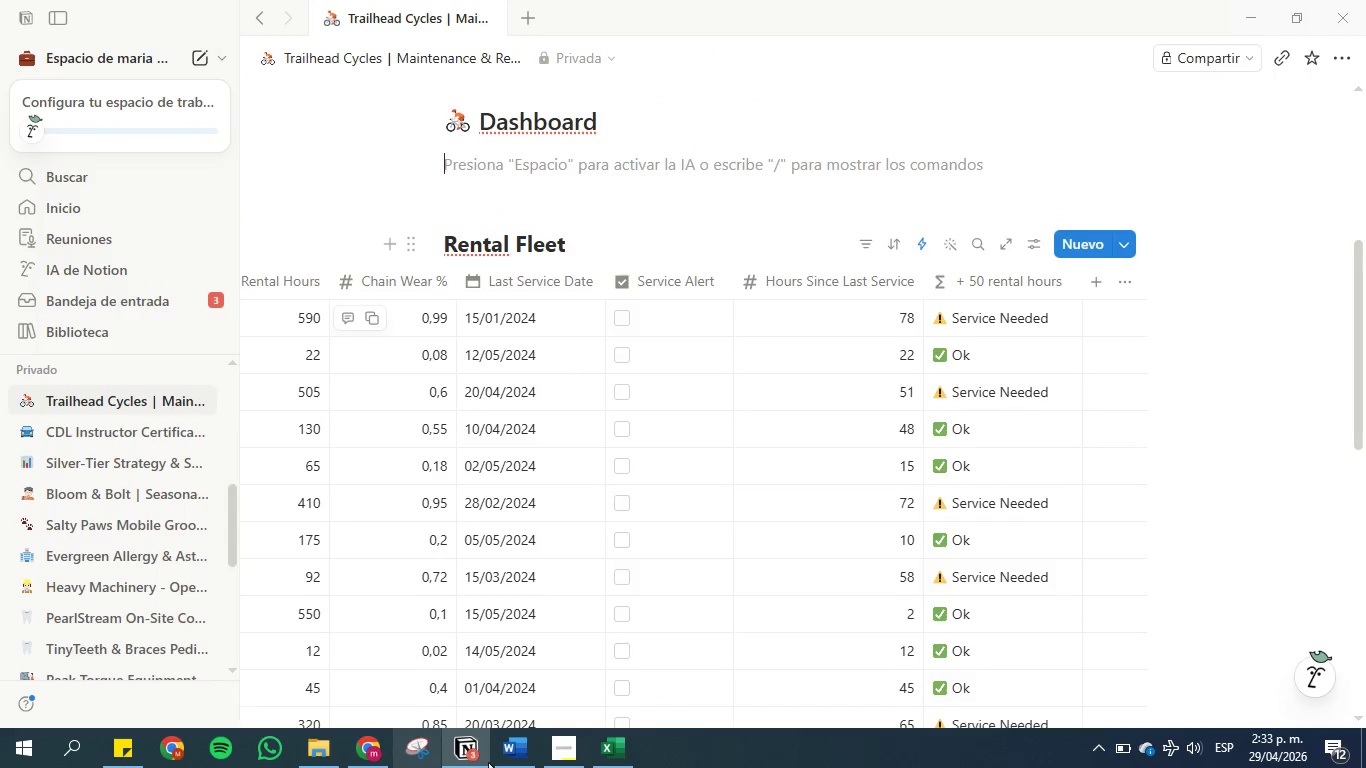 
left_click([503, 753])
 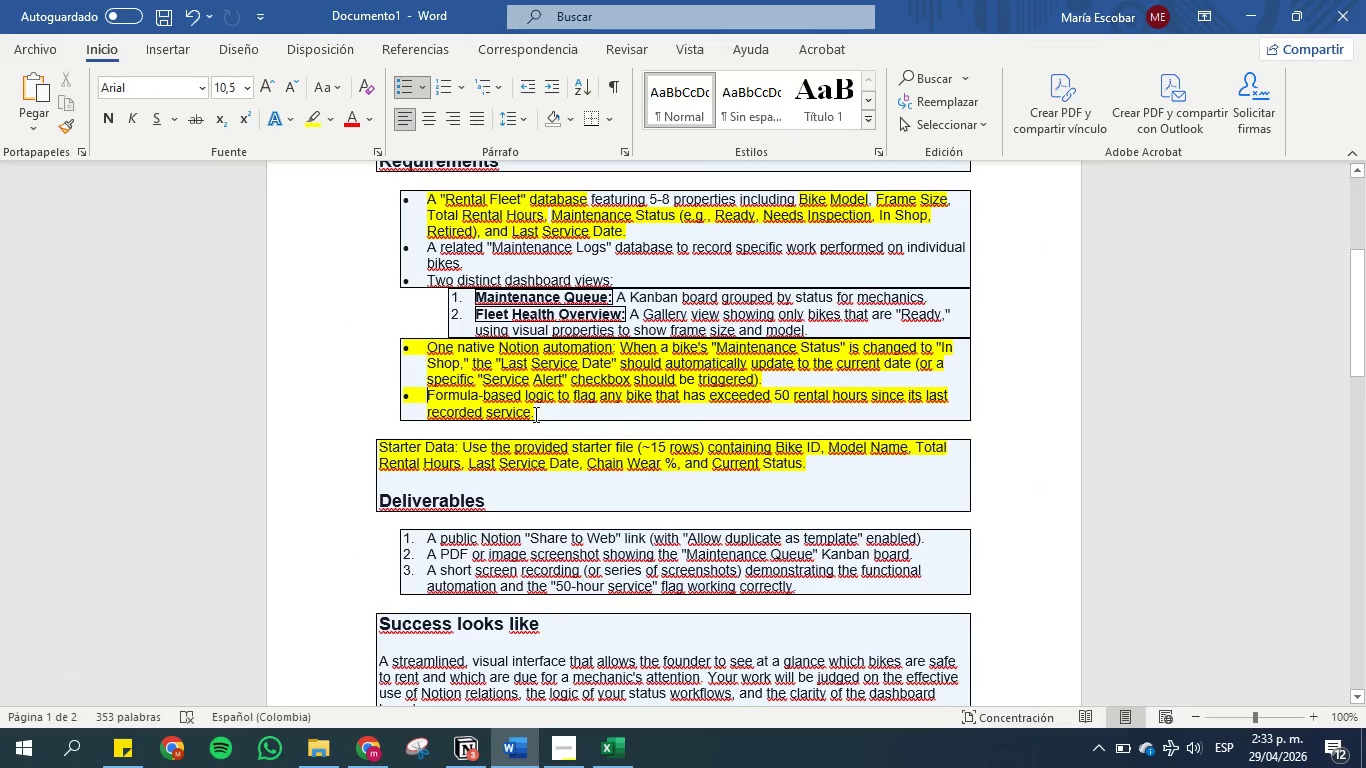 
left_click([534, 409])
 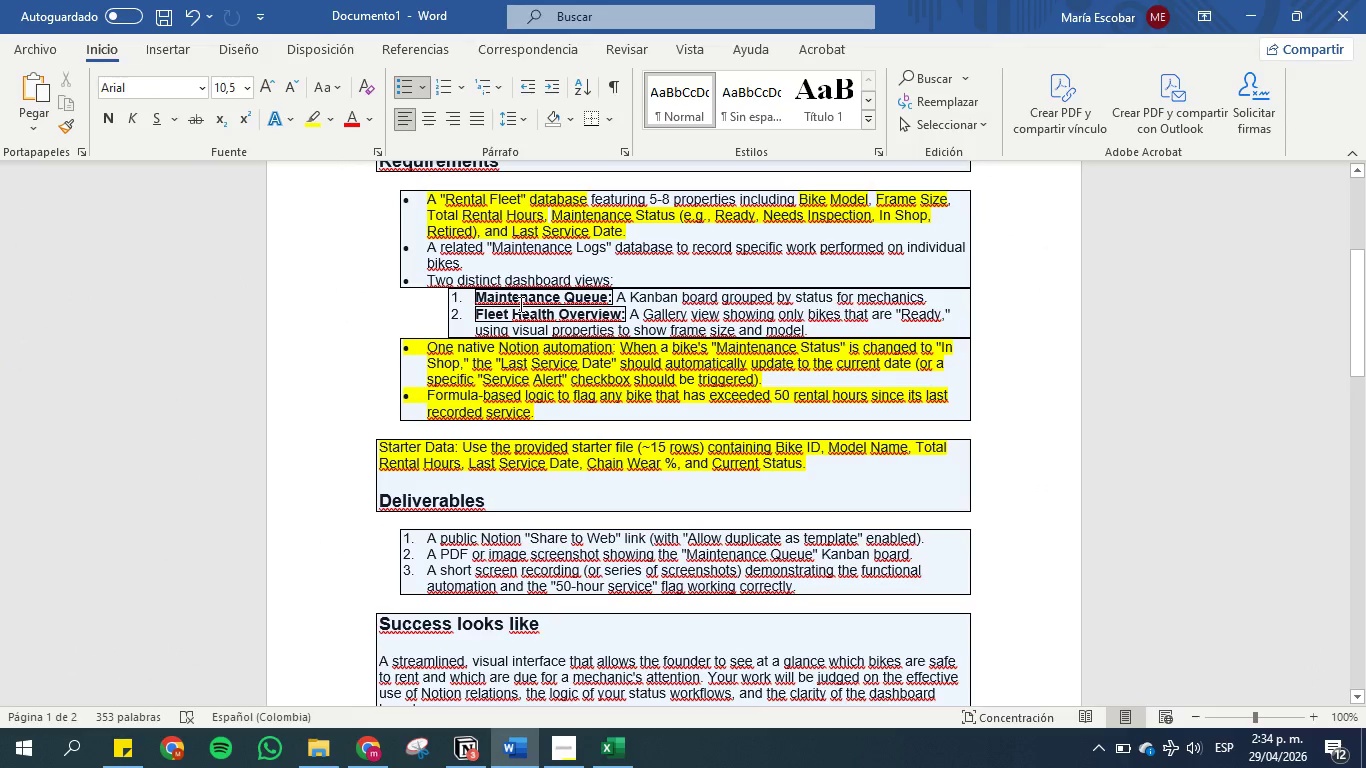 
scroll: coordinate [519, 304], scroll_direction: none, amount: 0.0
 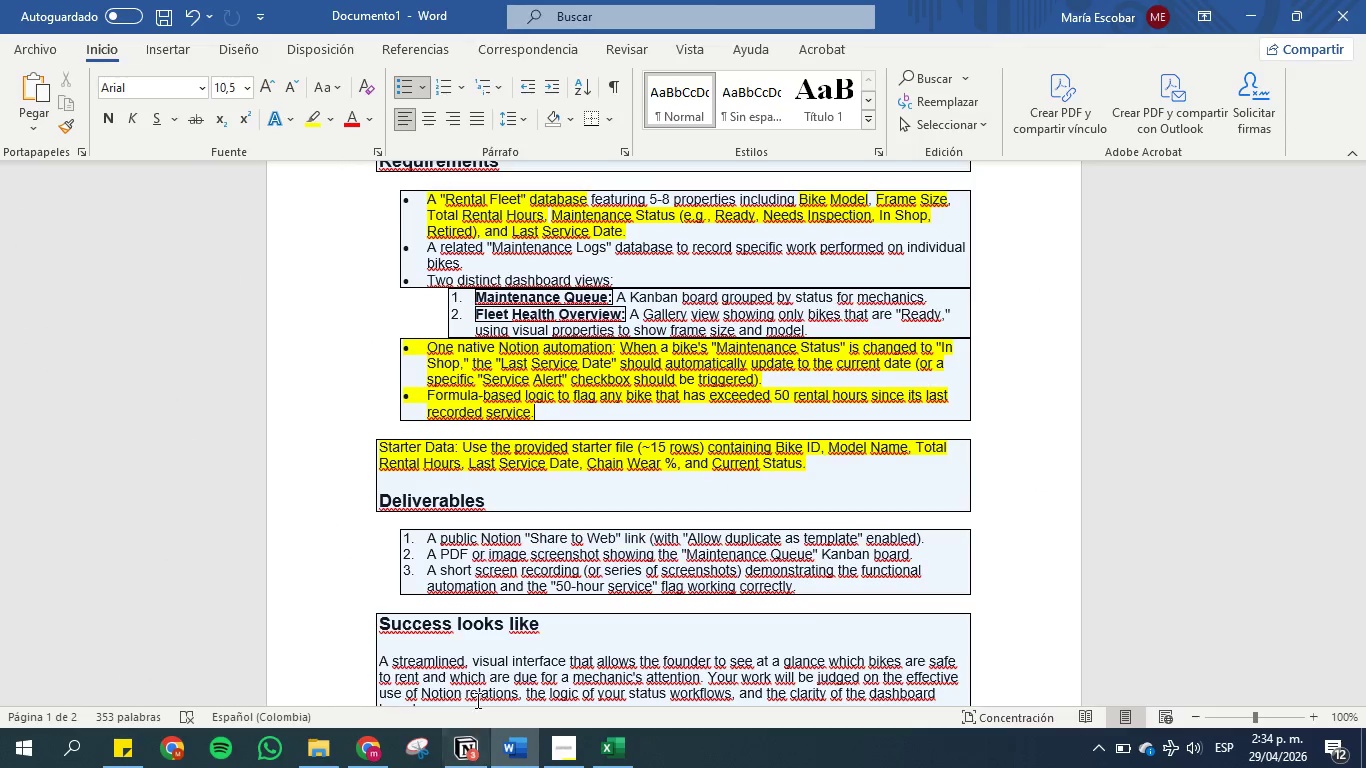 
left_click([551, 754])